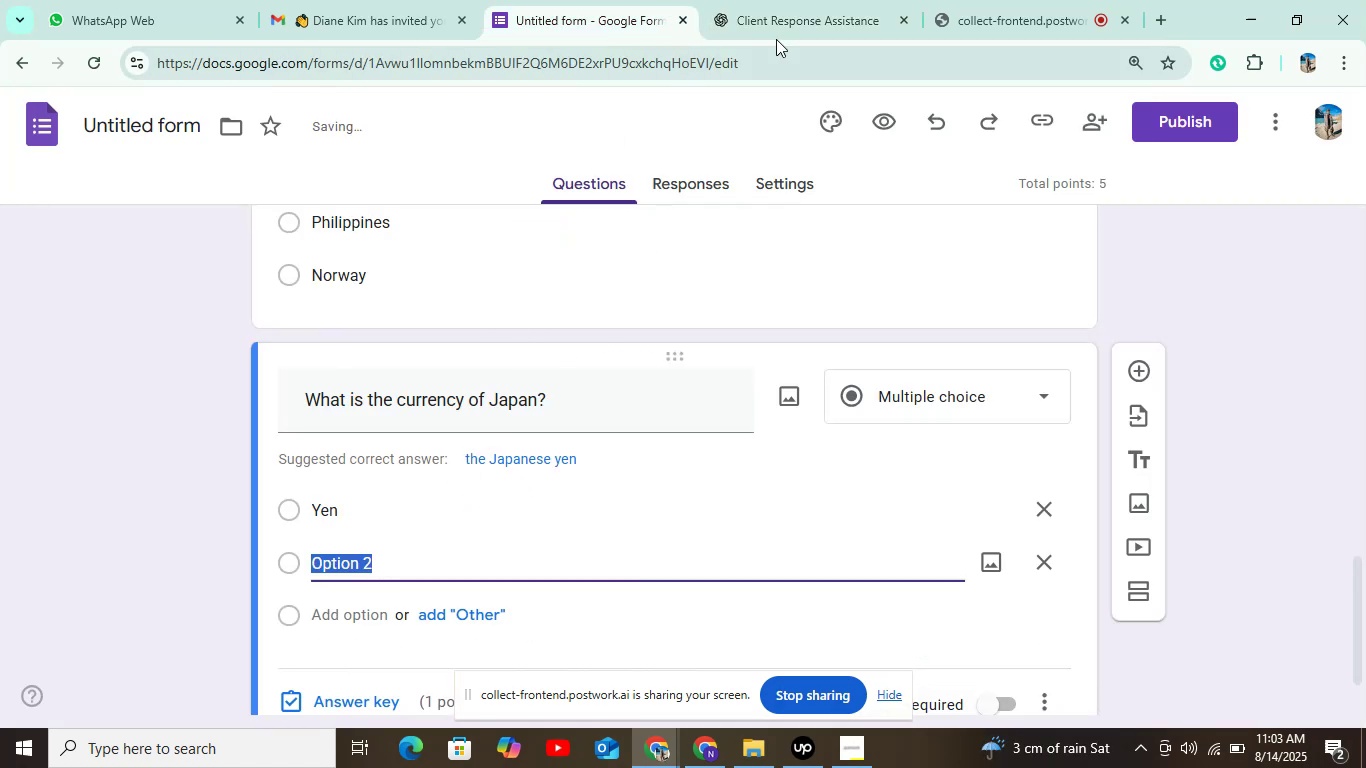 
left_click([782, 20])
 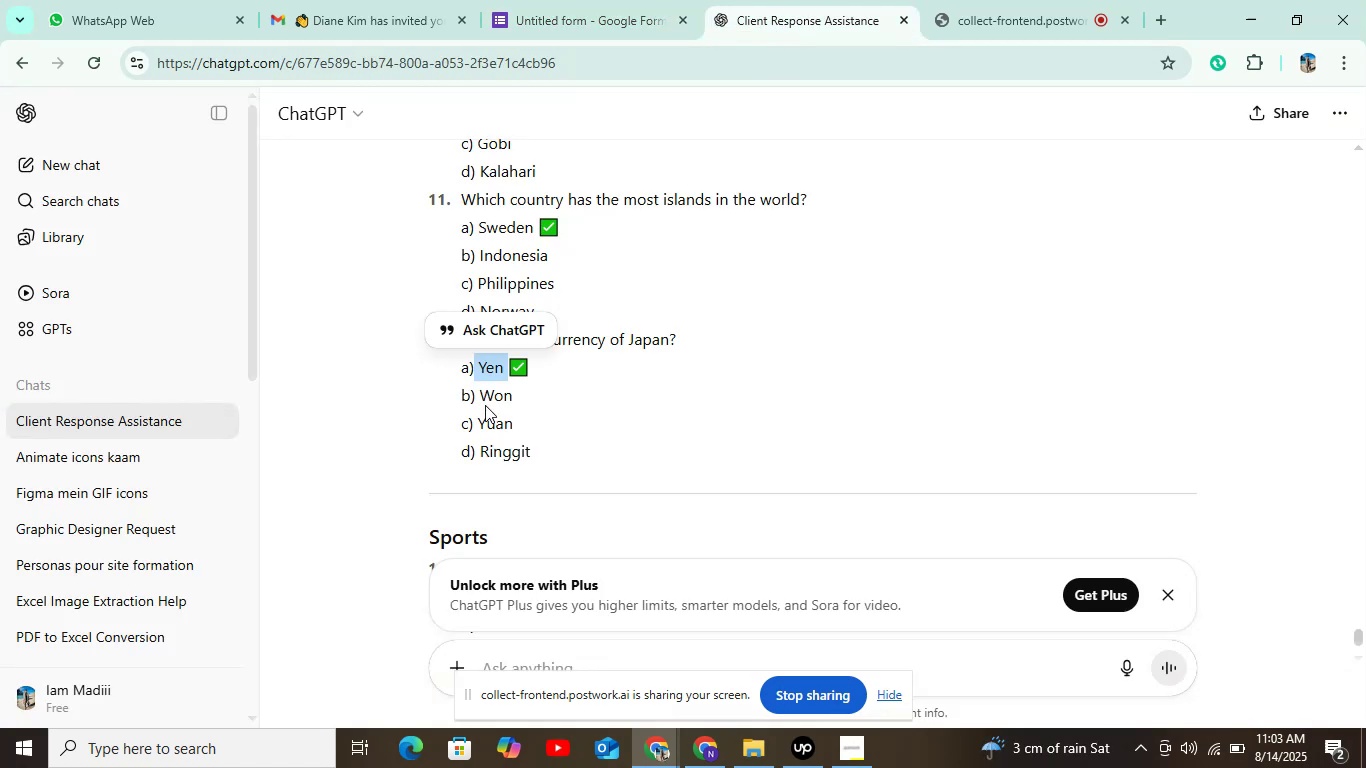 
left_click_drag(start_coordinate=[473, 394], to_coordinate=[509, 396])
 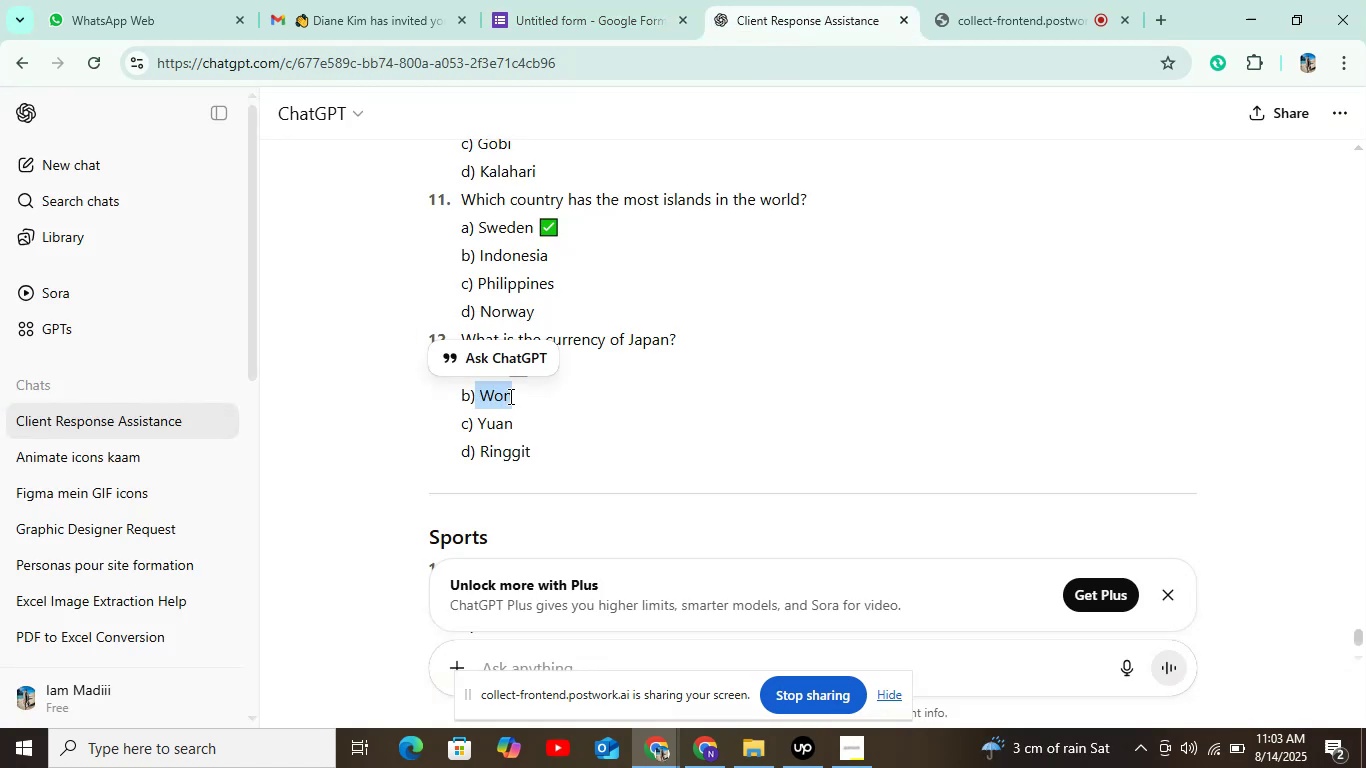 
key(Control+C)
 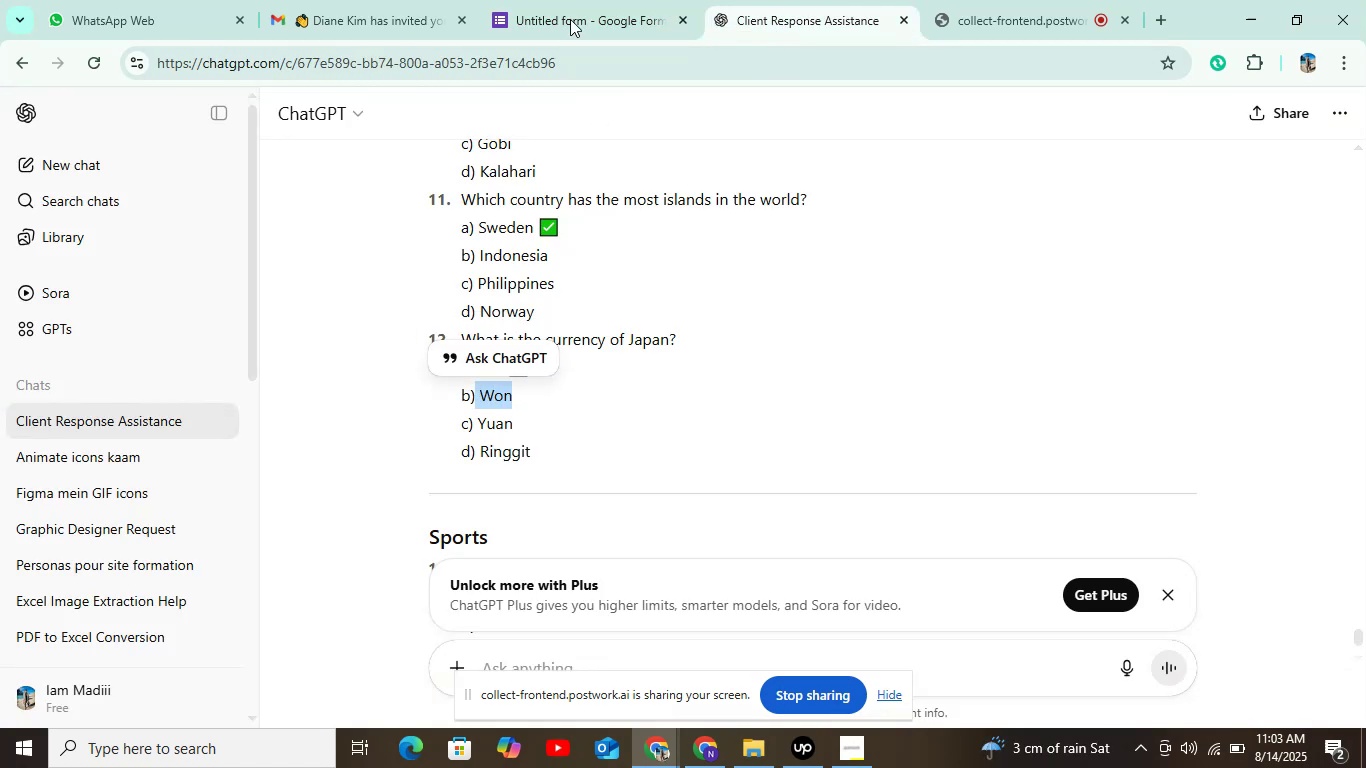 
left_click([571, 8])
 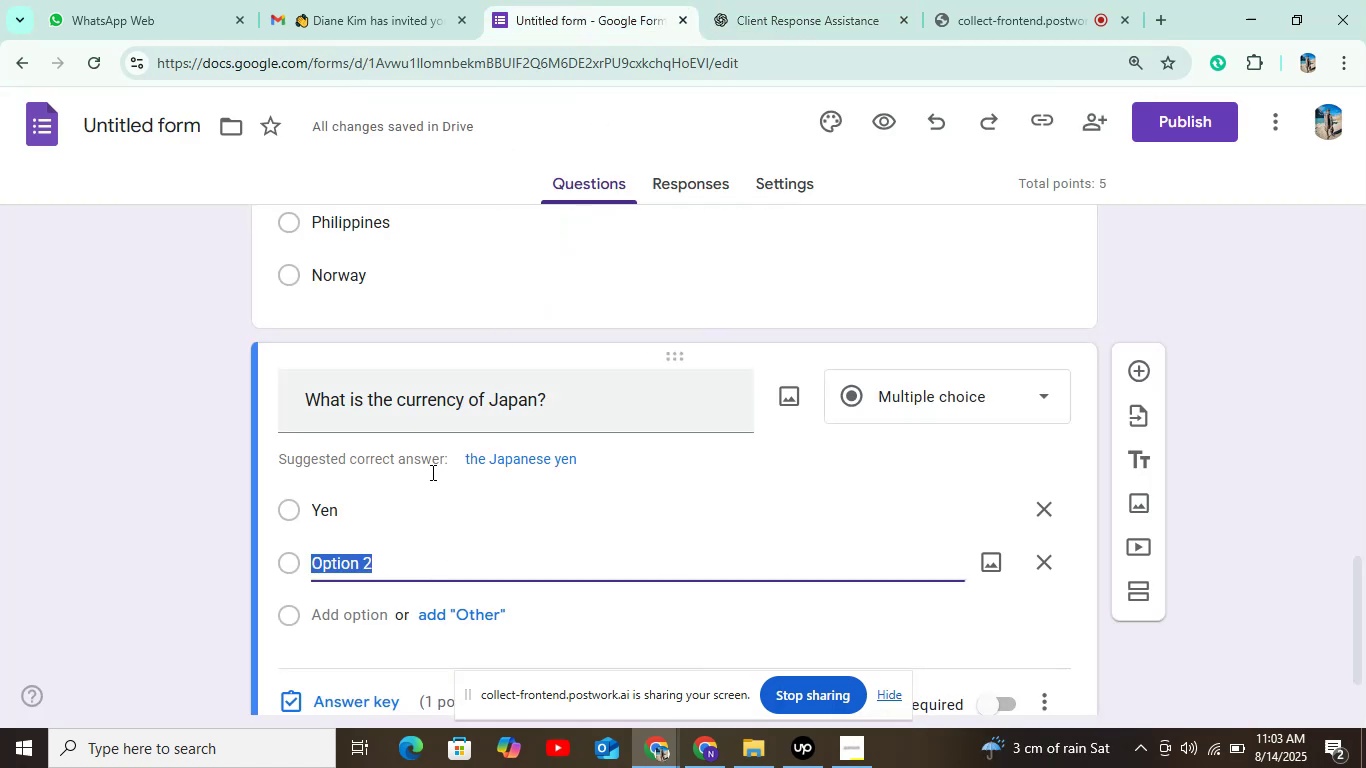 
key(Control+V)
 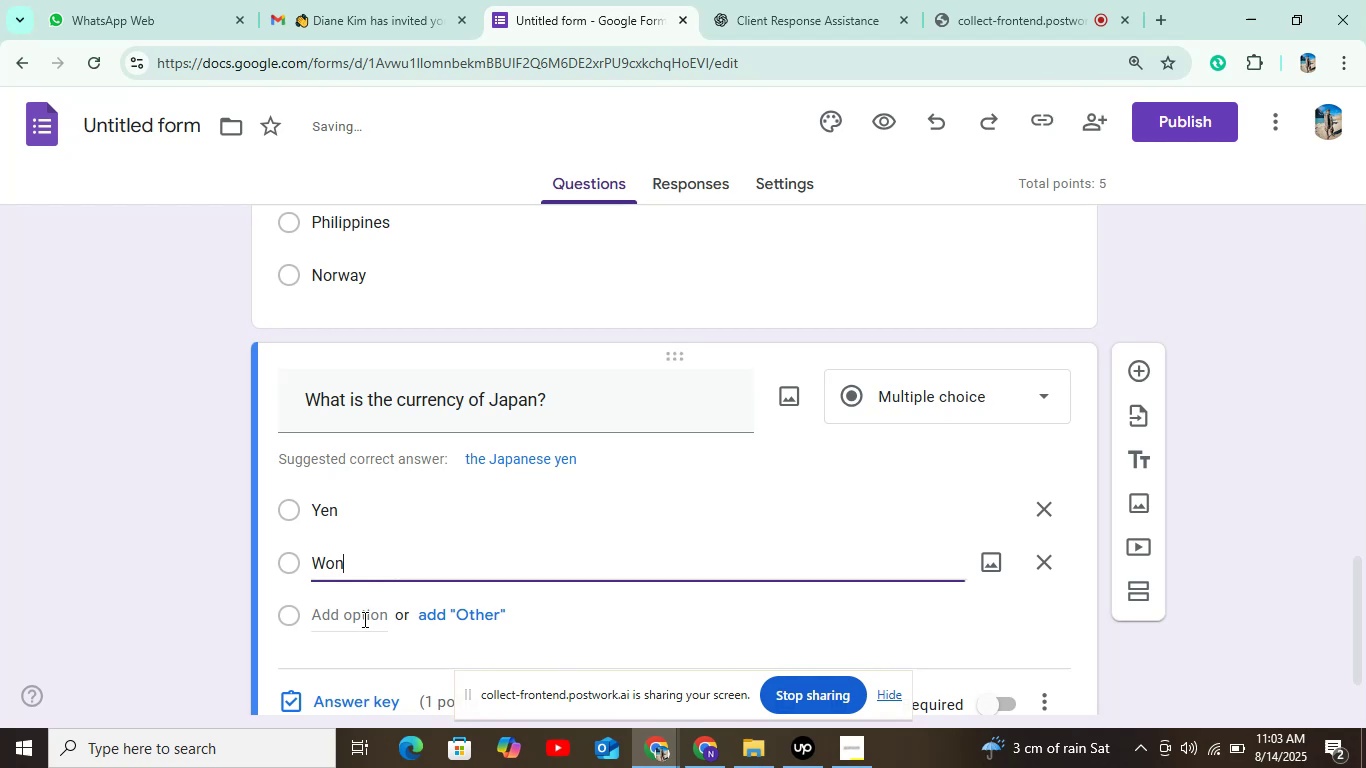 
left_click([360, 619])
 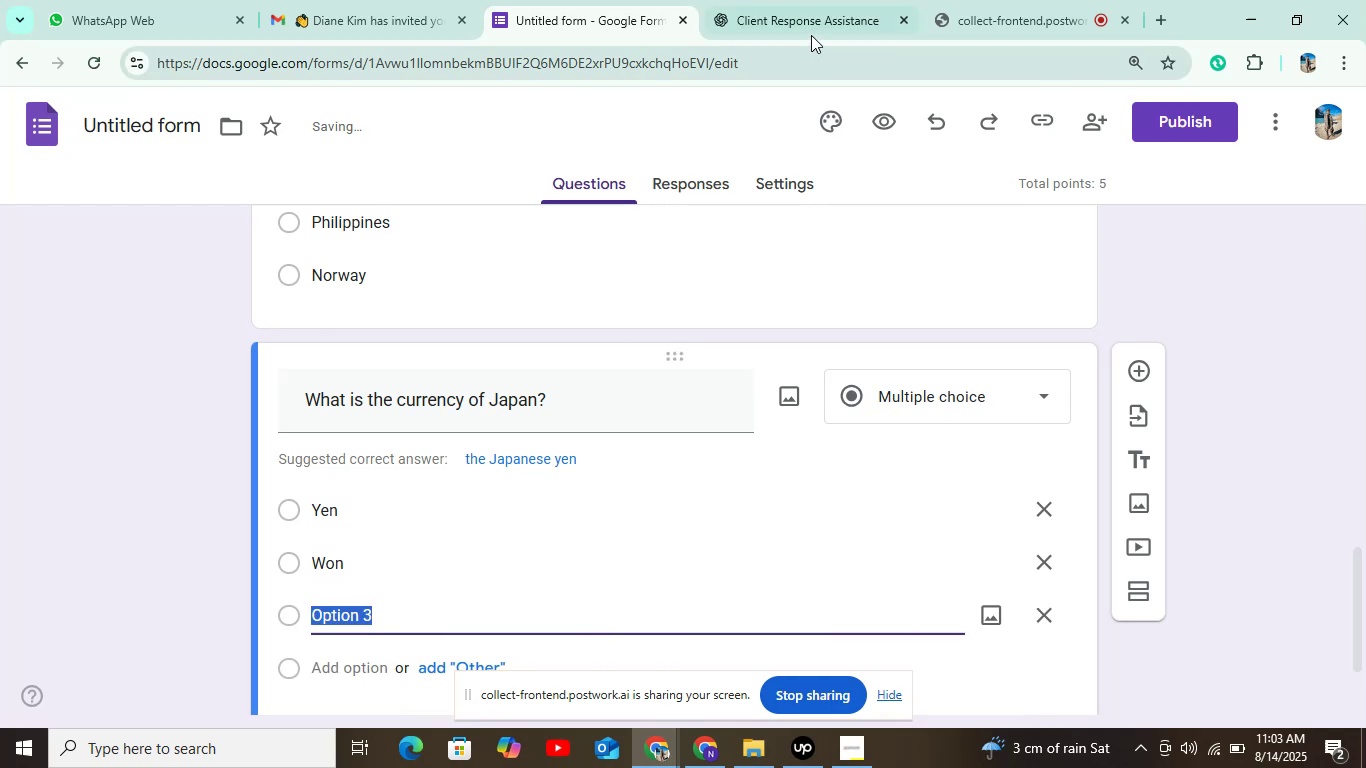 
left_click([806, 27])
 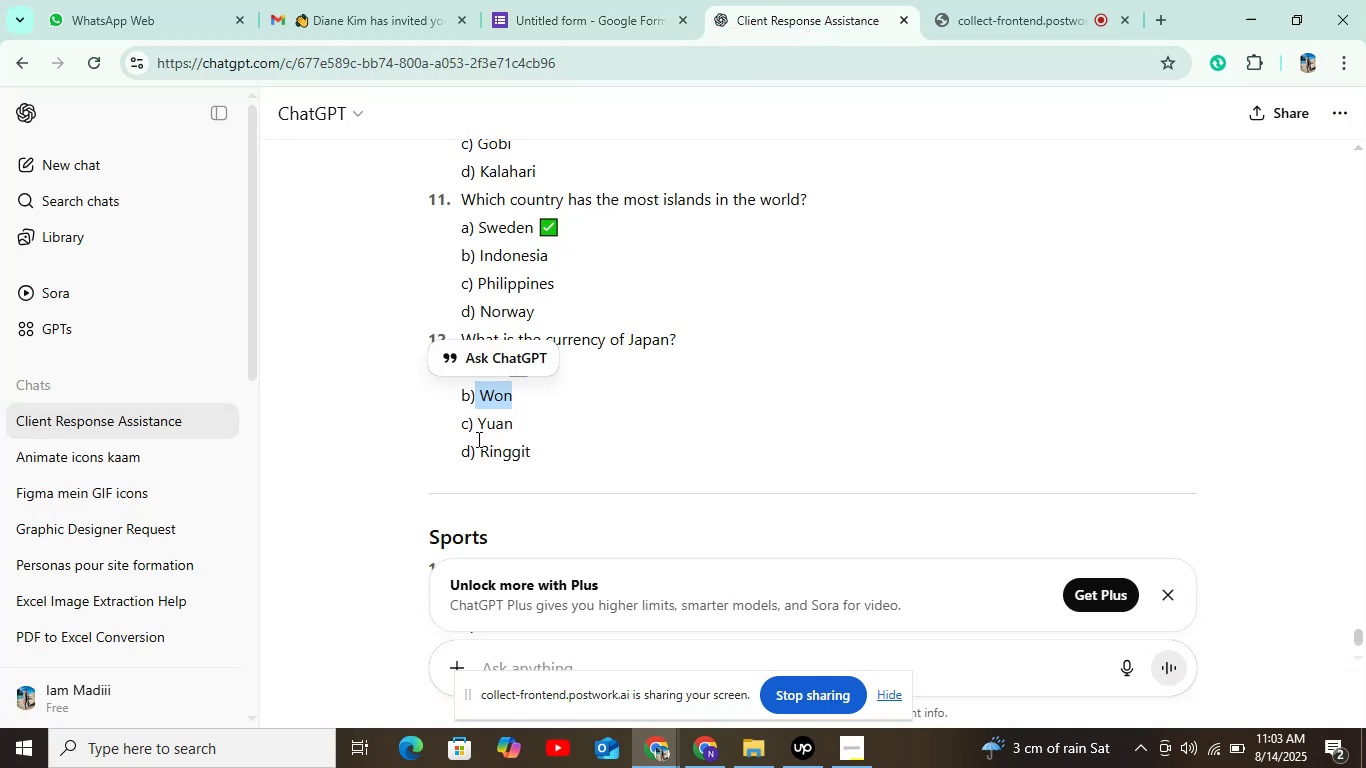 
left_click_drag(start_coordinate=[478, 423], to_coordinate=[513, 418])
 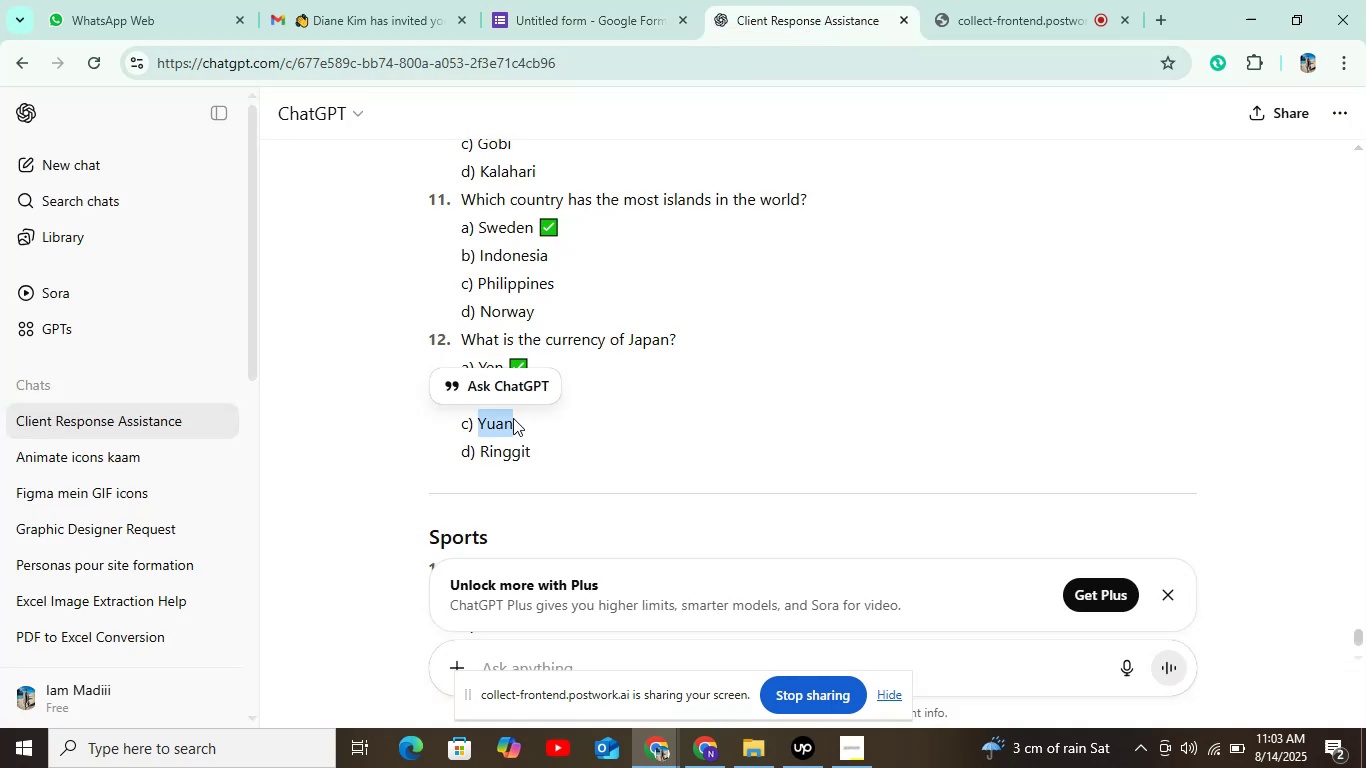 
key(Control+C)
 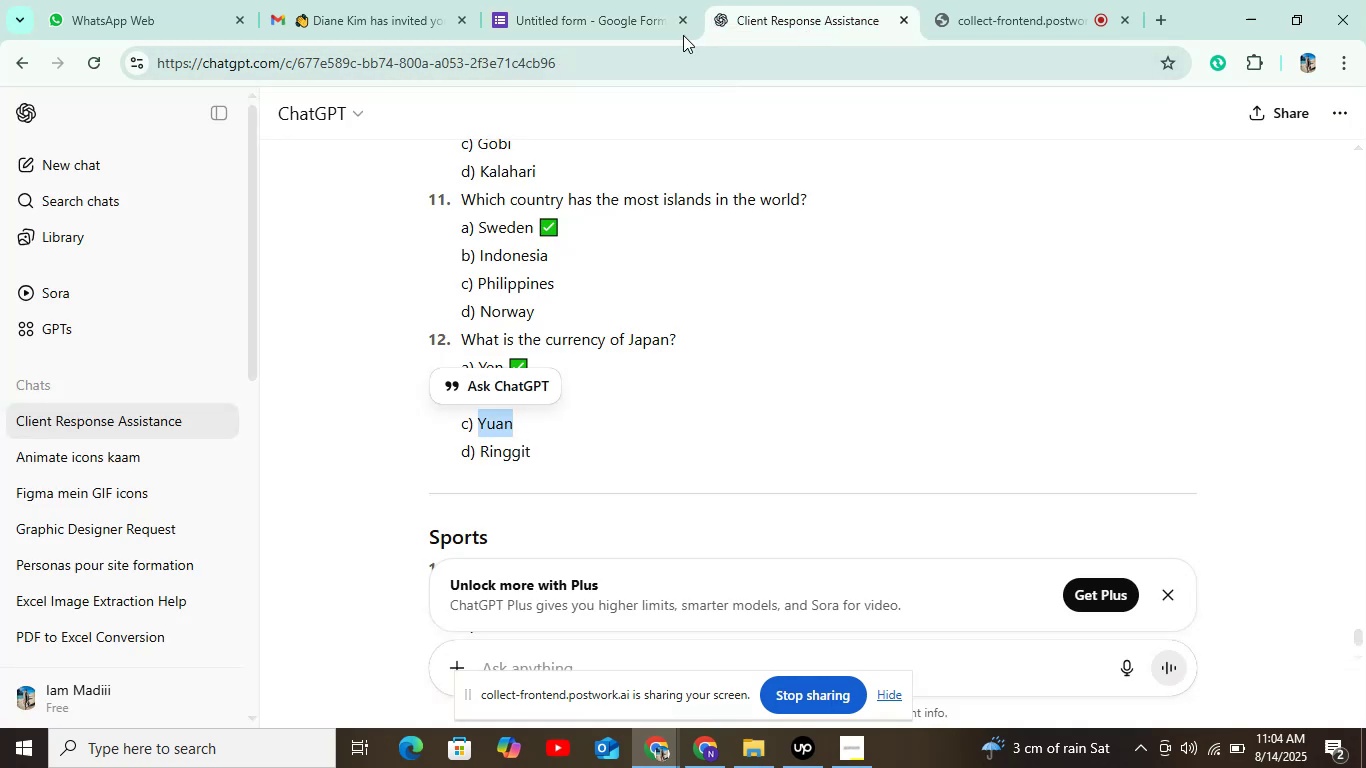 
left_click([606, 15])
 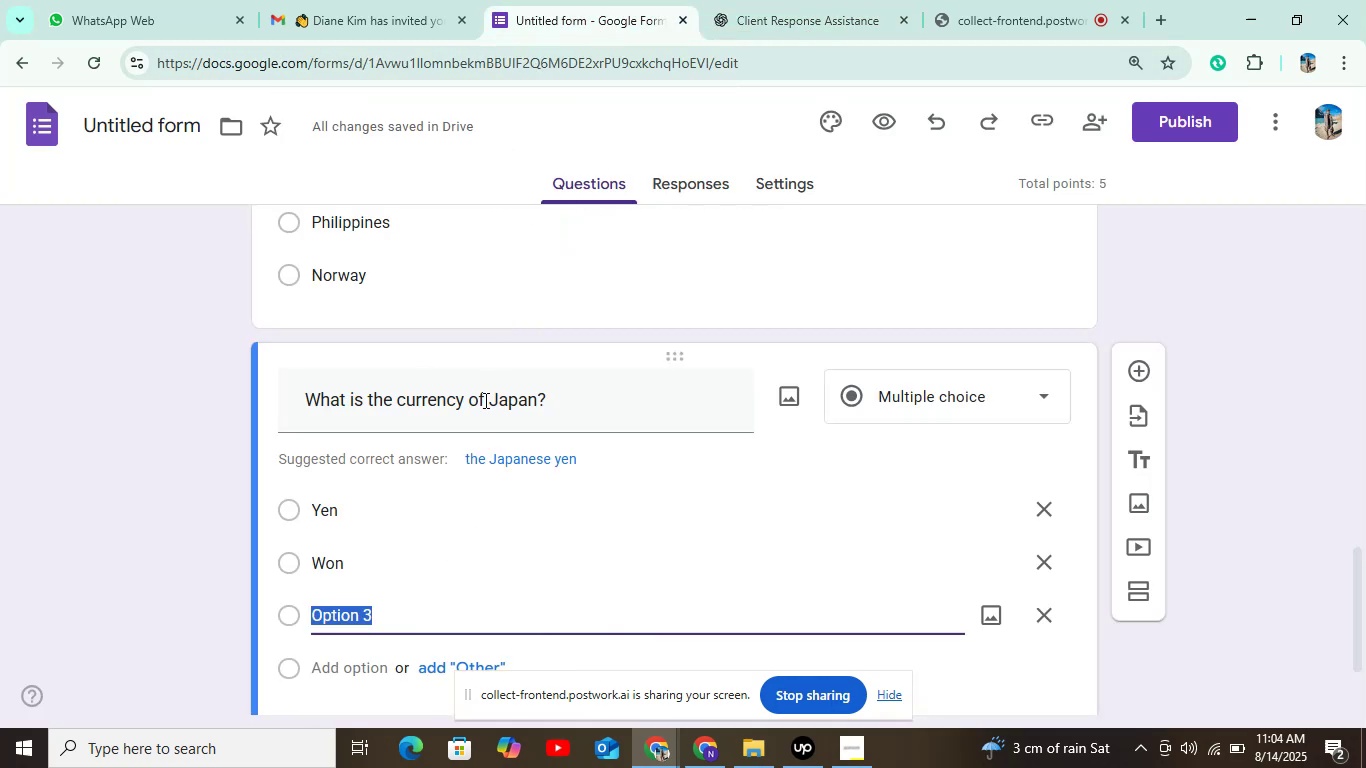 
key(Control+V)
 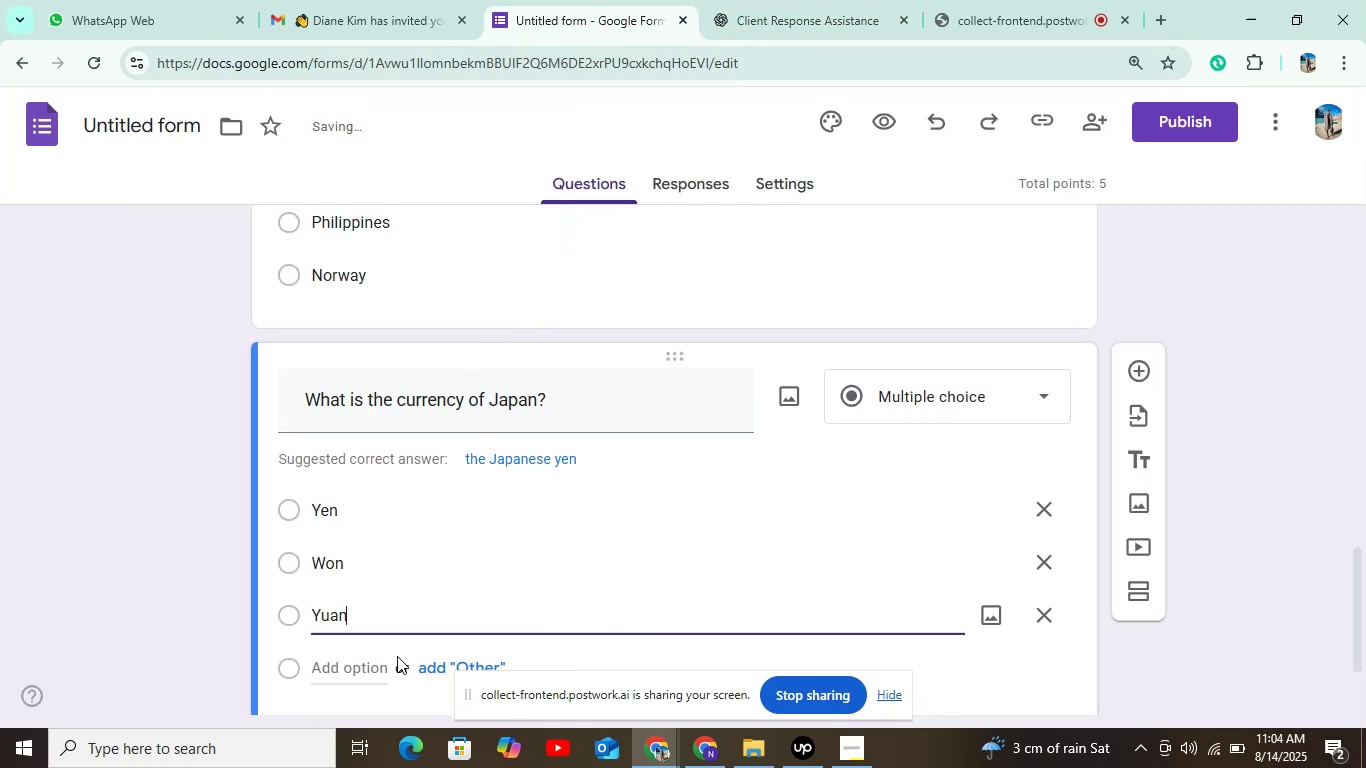 
left_click([369, 669])
 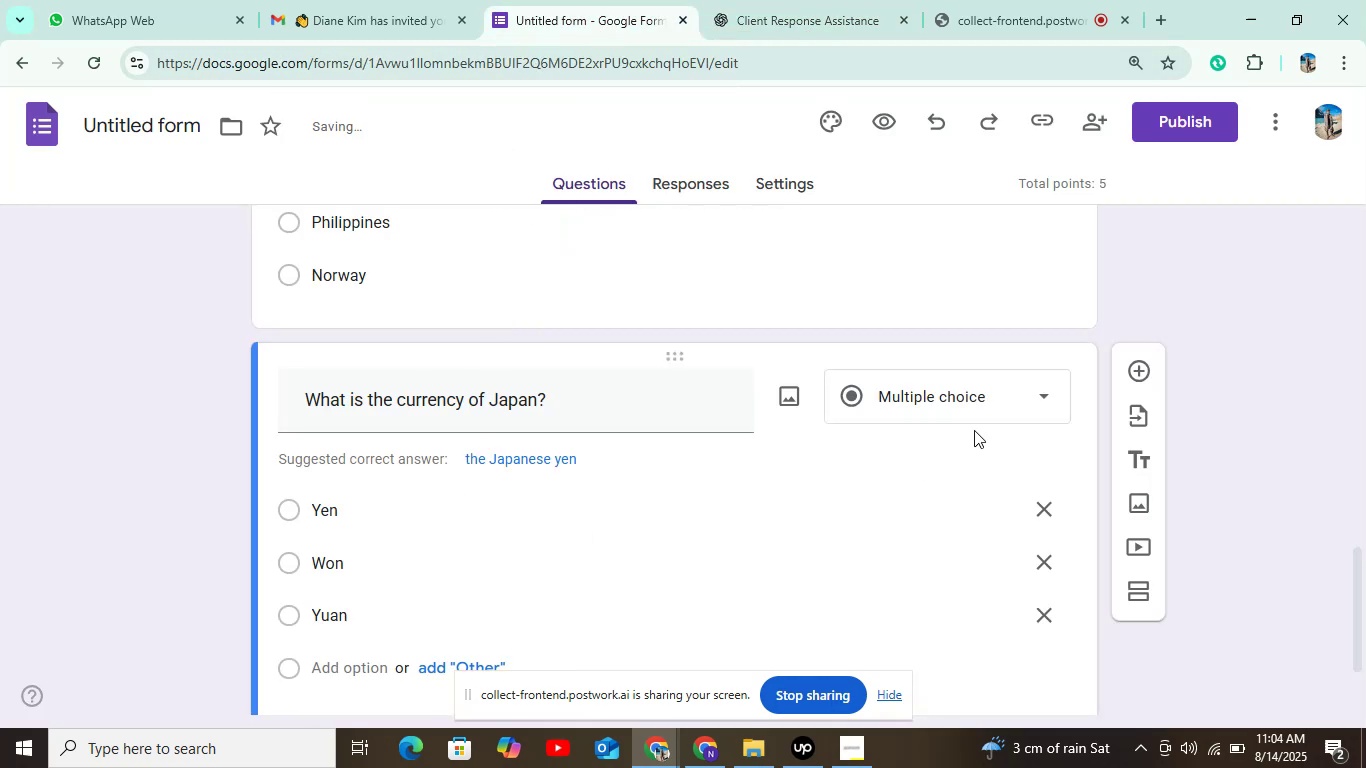 
scroll: coordinate [1062, 359], scroll_direction: down, amount: 3.0
 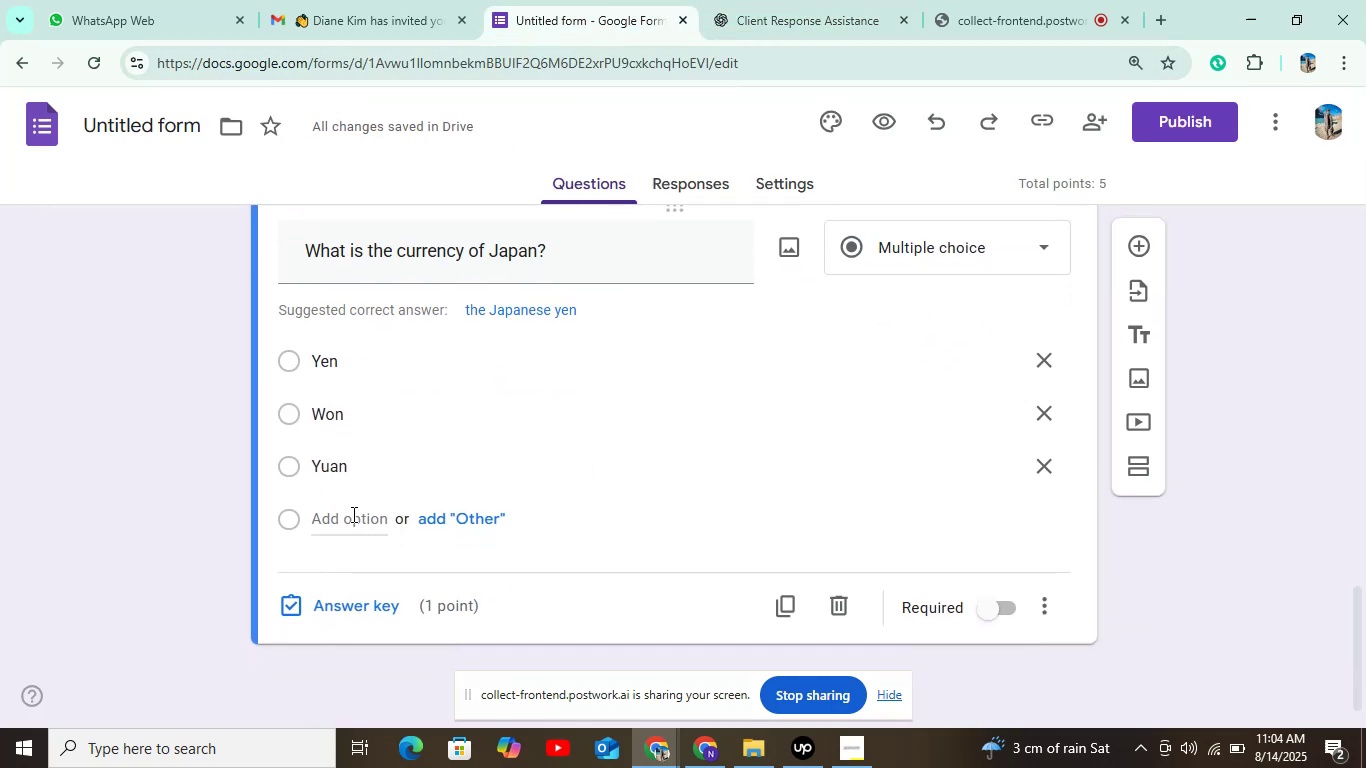 
left_click([352, 517])
 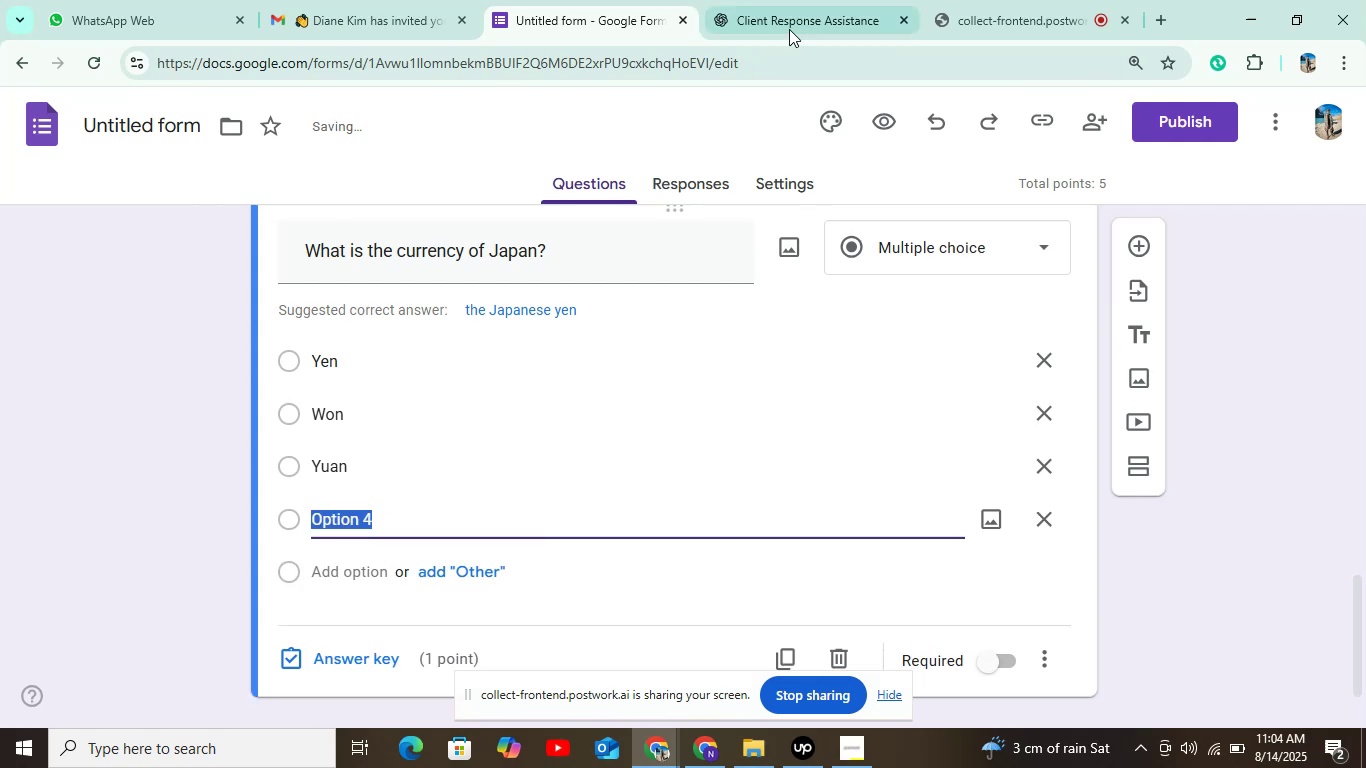 
left_click([789, 29])
 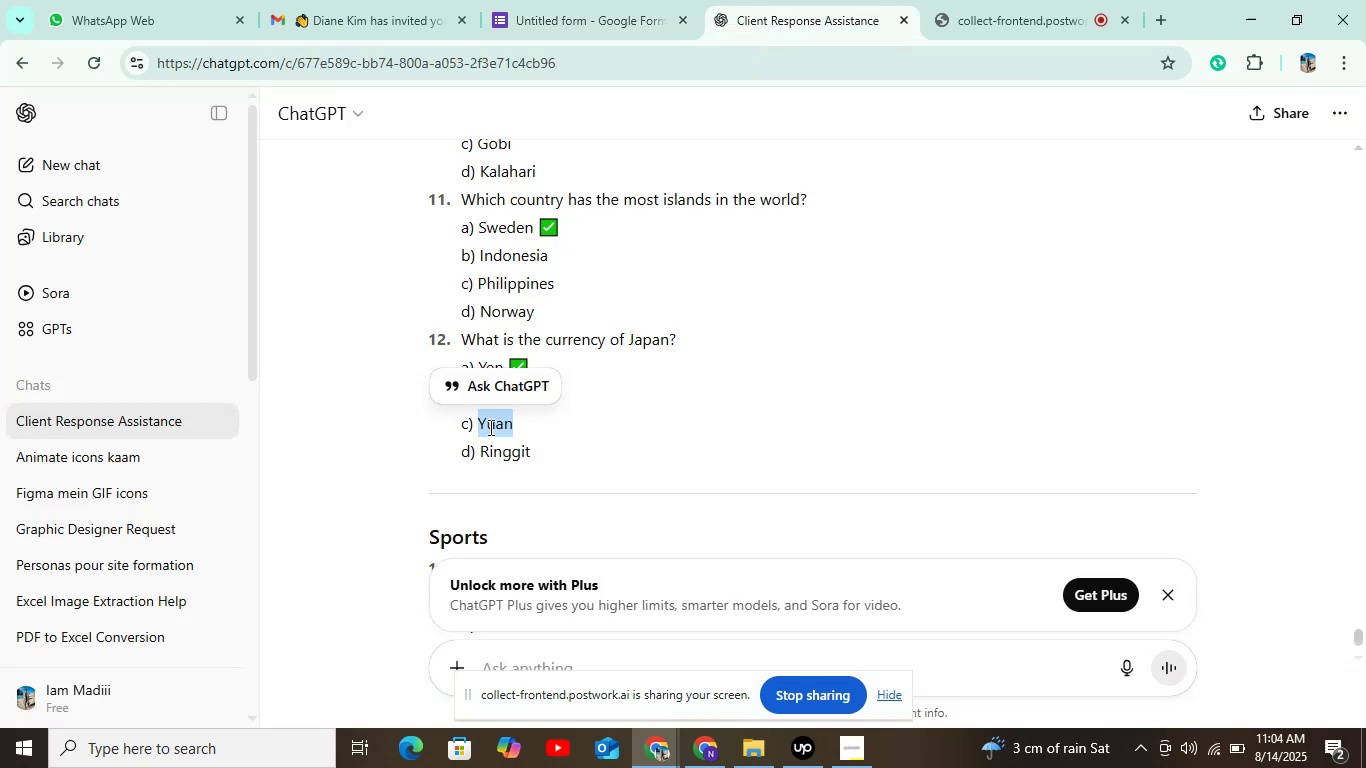 
left_click_drag(start_coordinate=[481, 452], to_coordinate=[552, 458])
 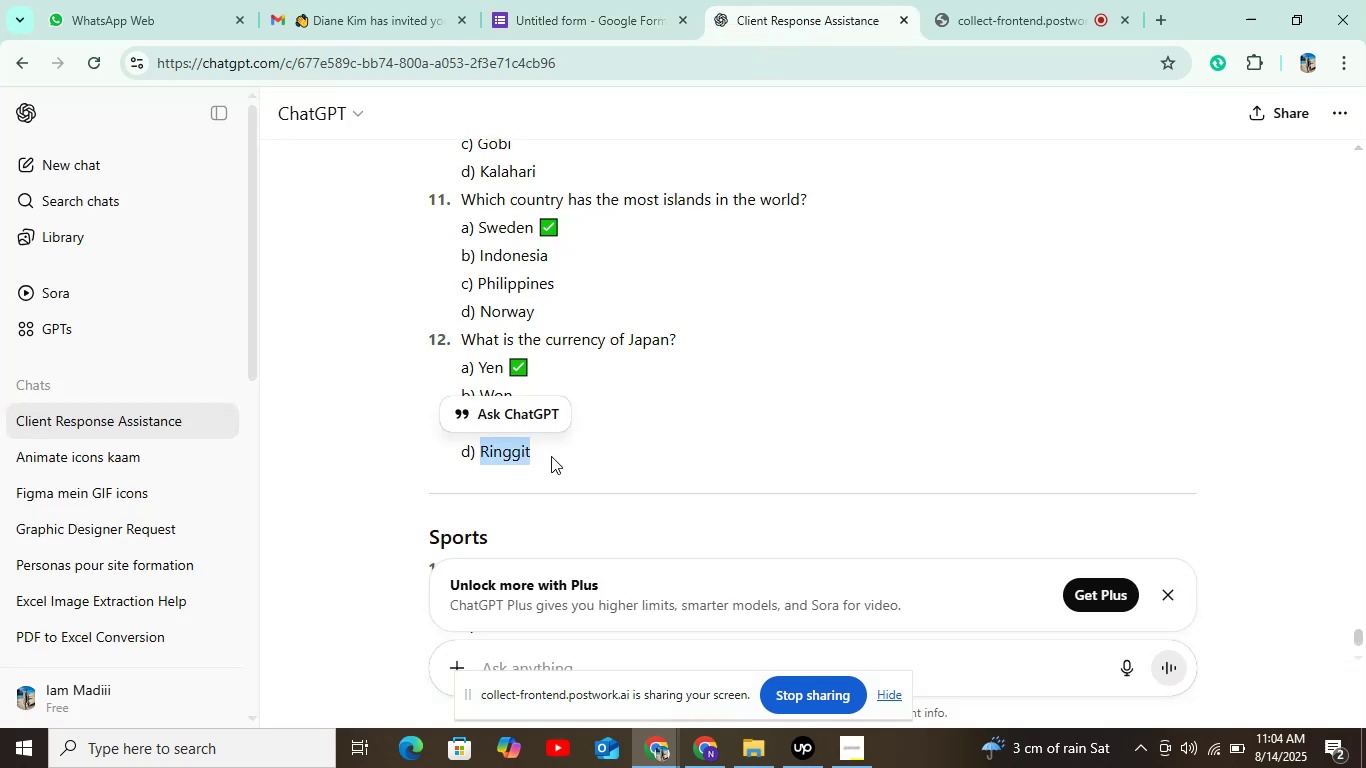 
key(Control+C)
 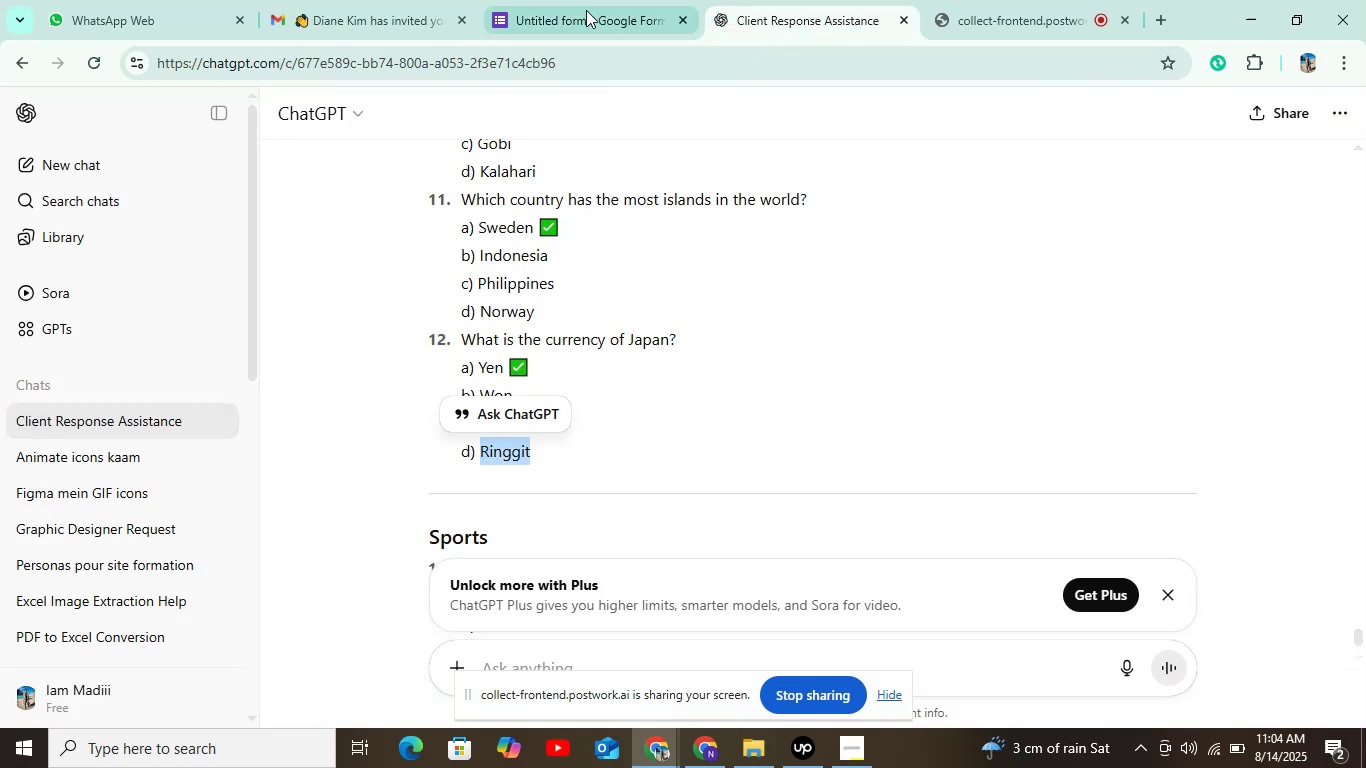 
left_click([586, 8])
 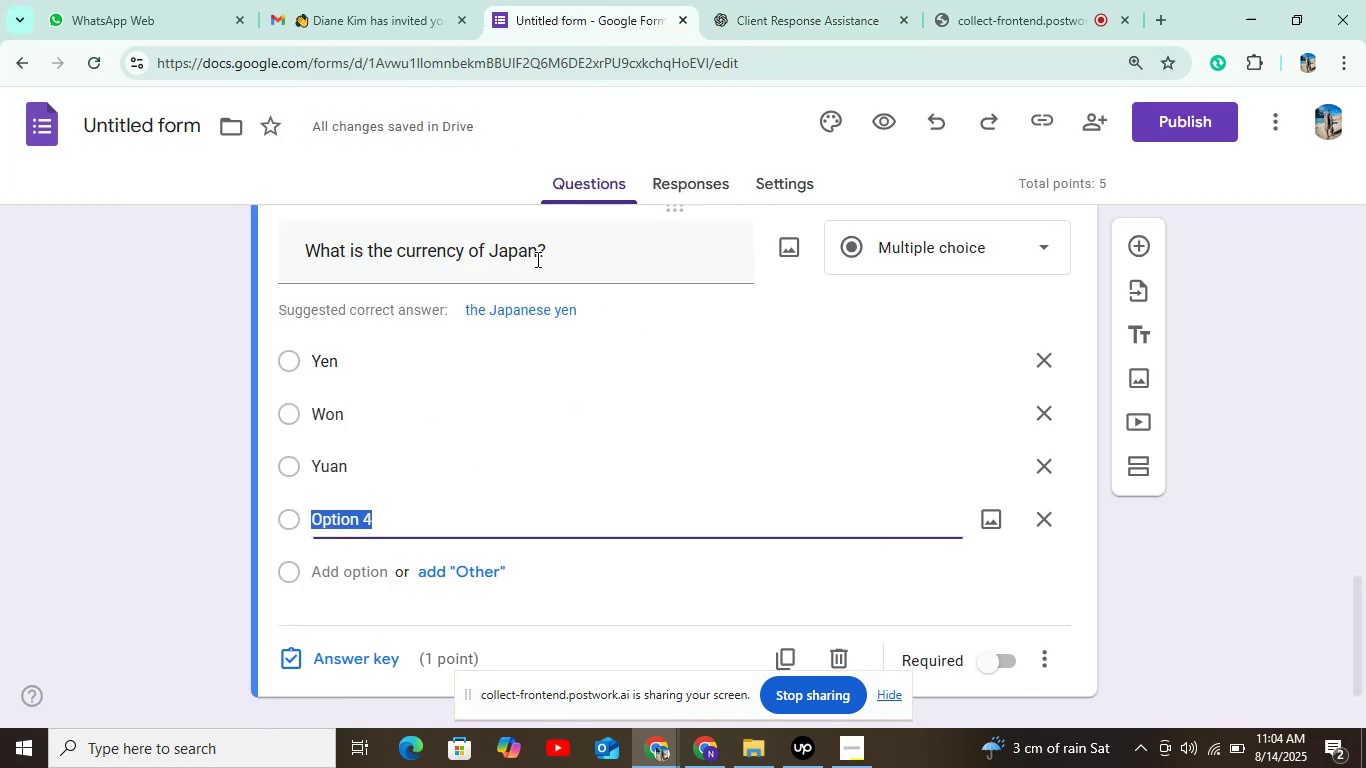 
key(Control+V)
 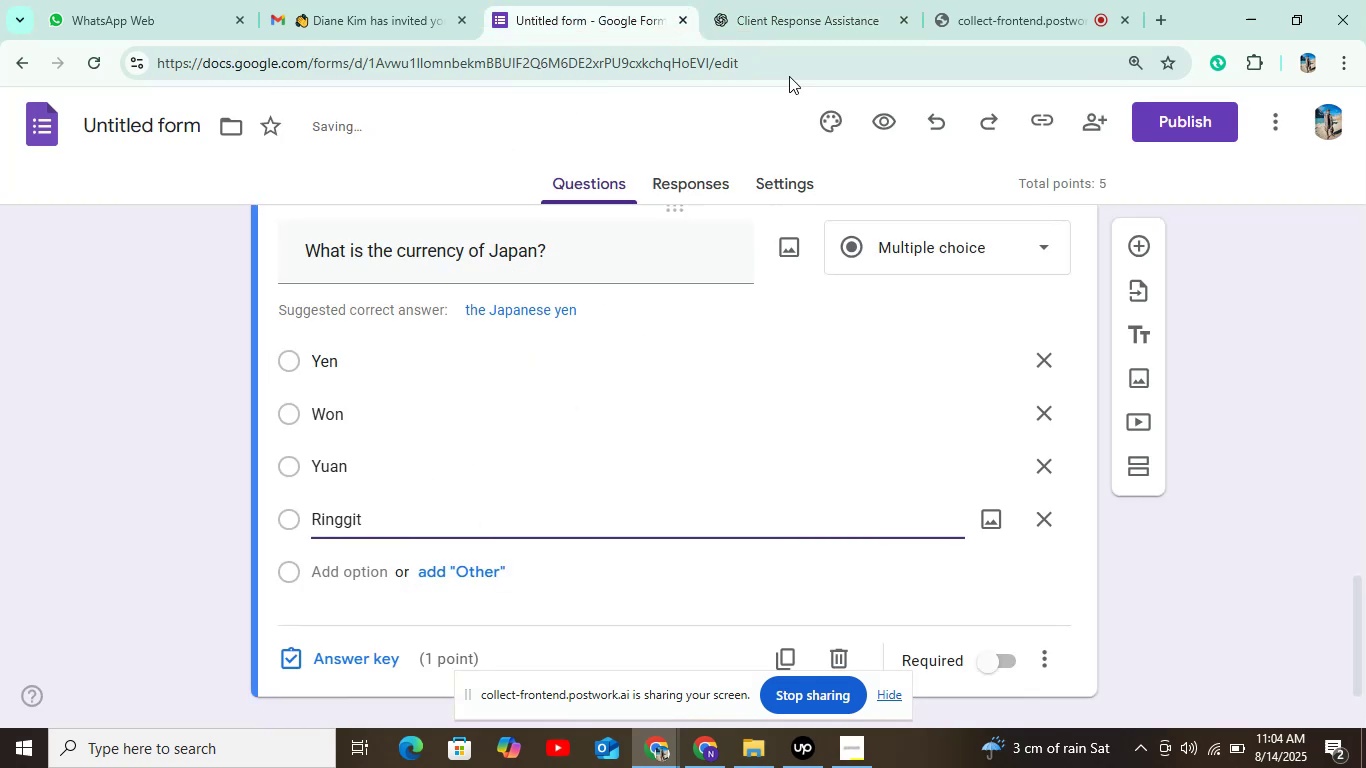 
left_click([818, 32])
 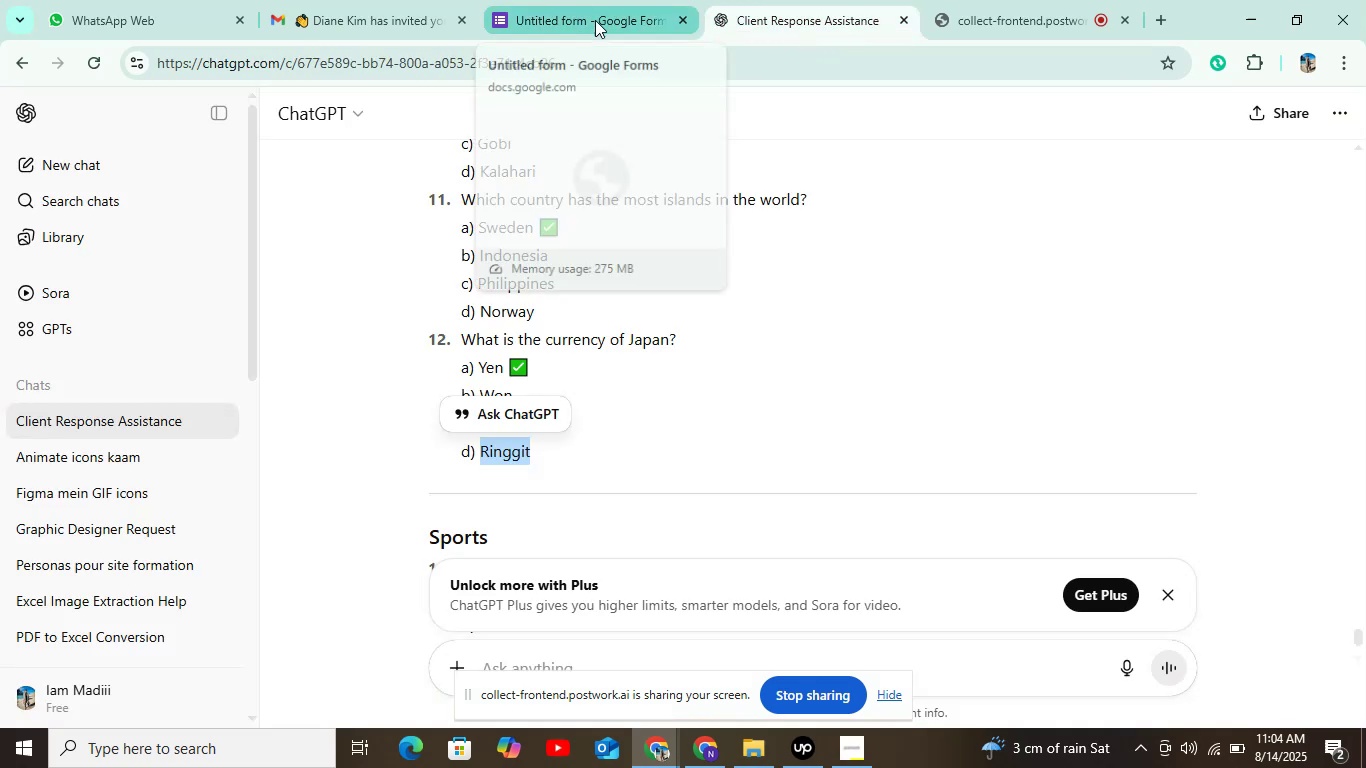 
left_click([595, 20])
 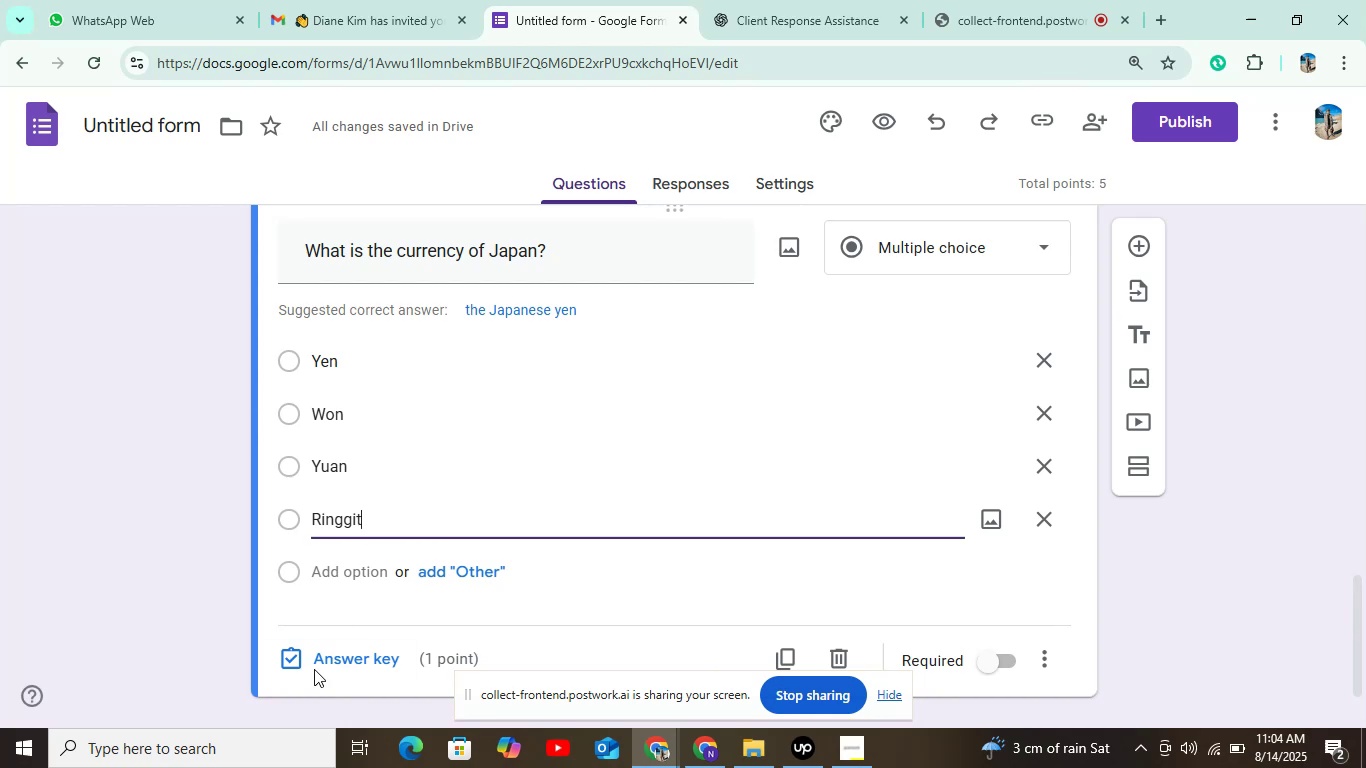 
left_click([313, 657])
 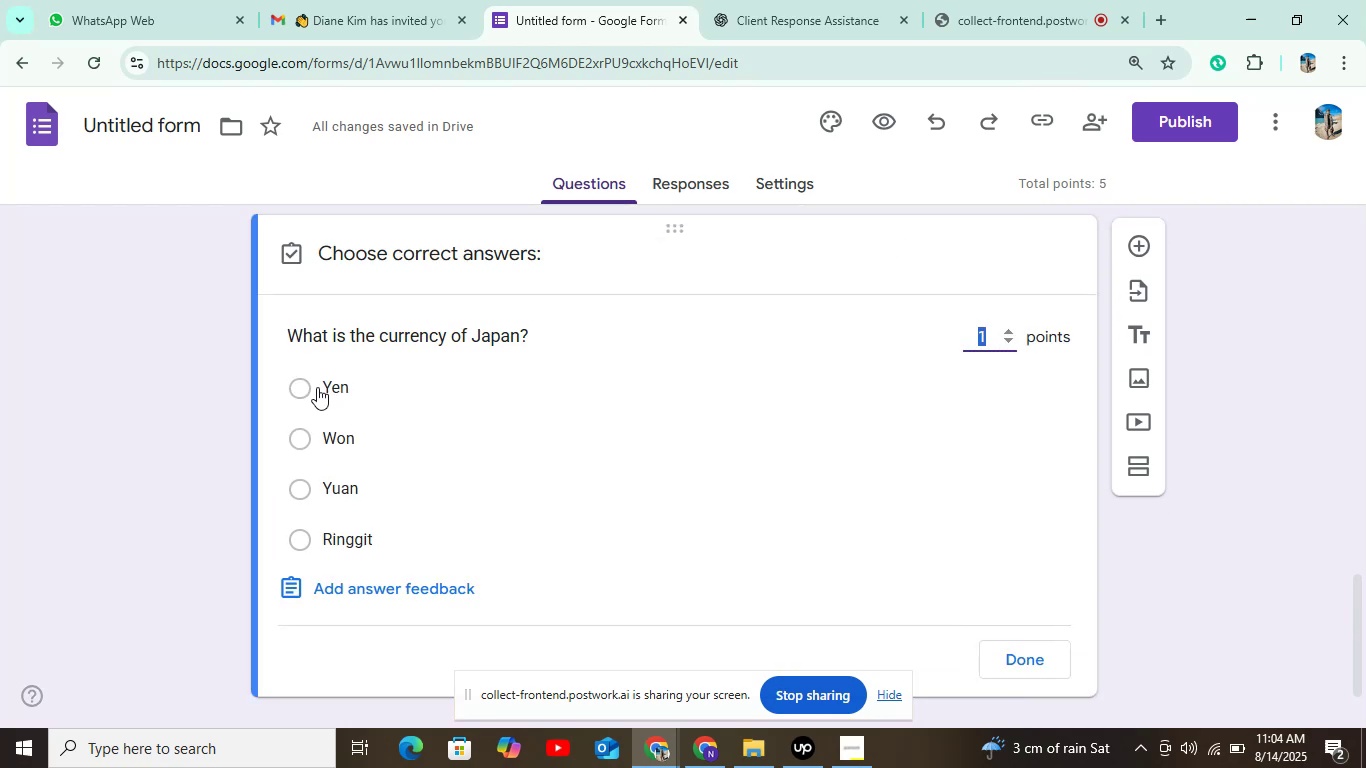 
left_click([308, 387])
 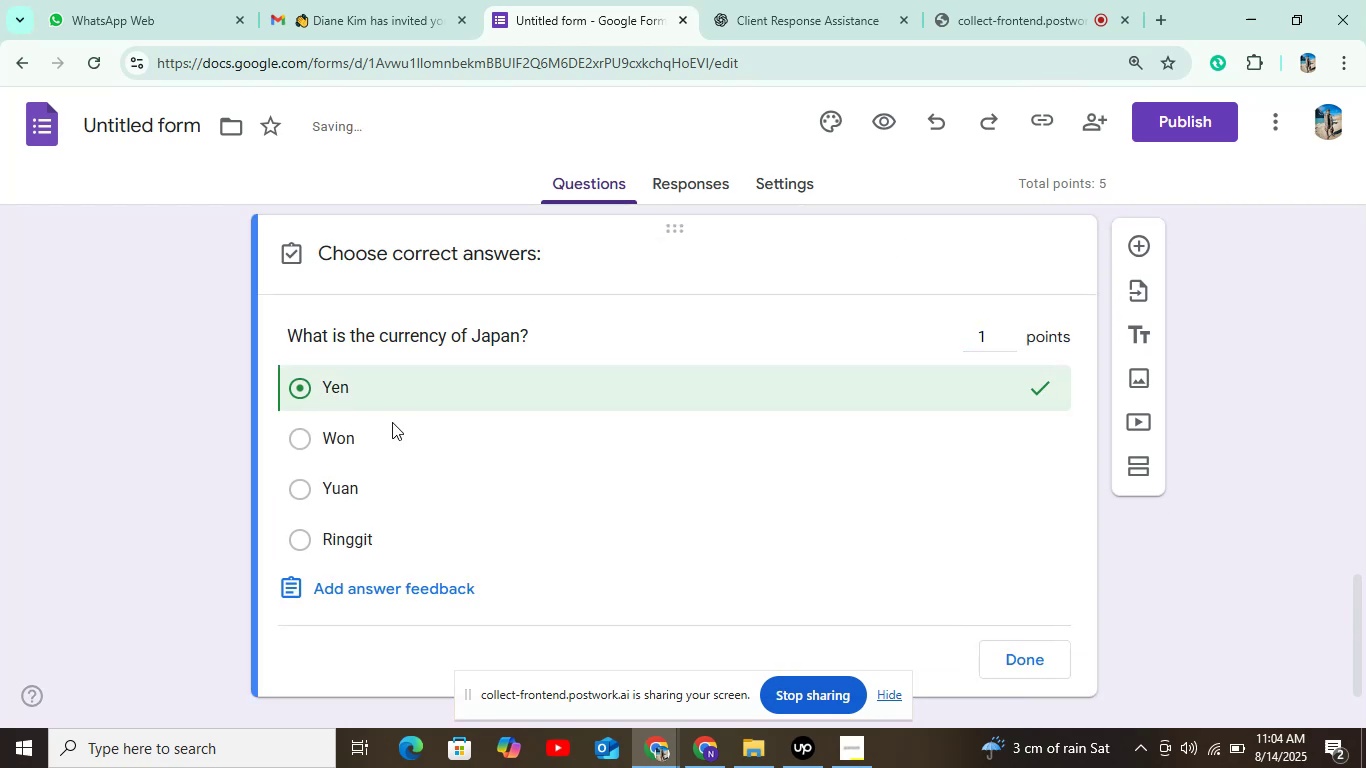 
scroll: coordinate [705, 498], scroll_direction: down, amount: 2.0
 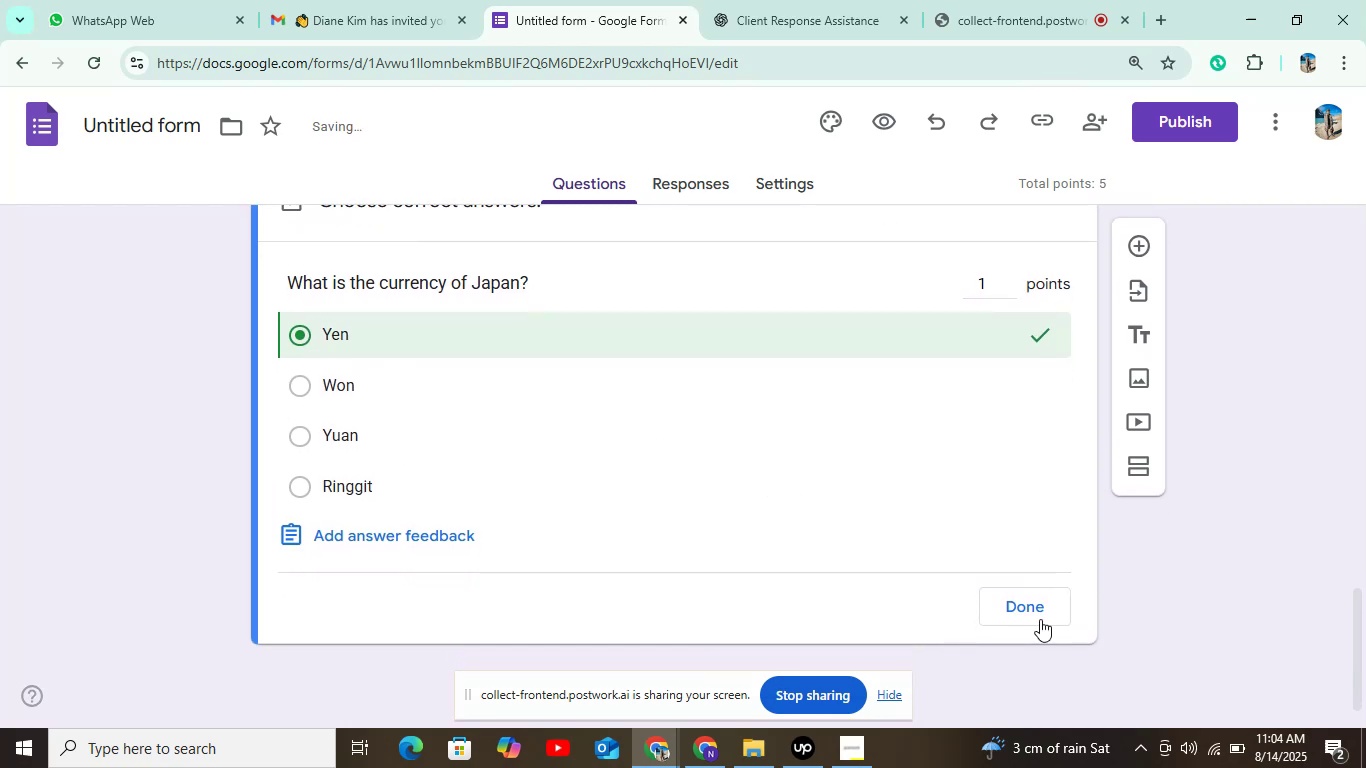 
left_click([1009, 604])
 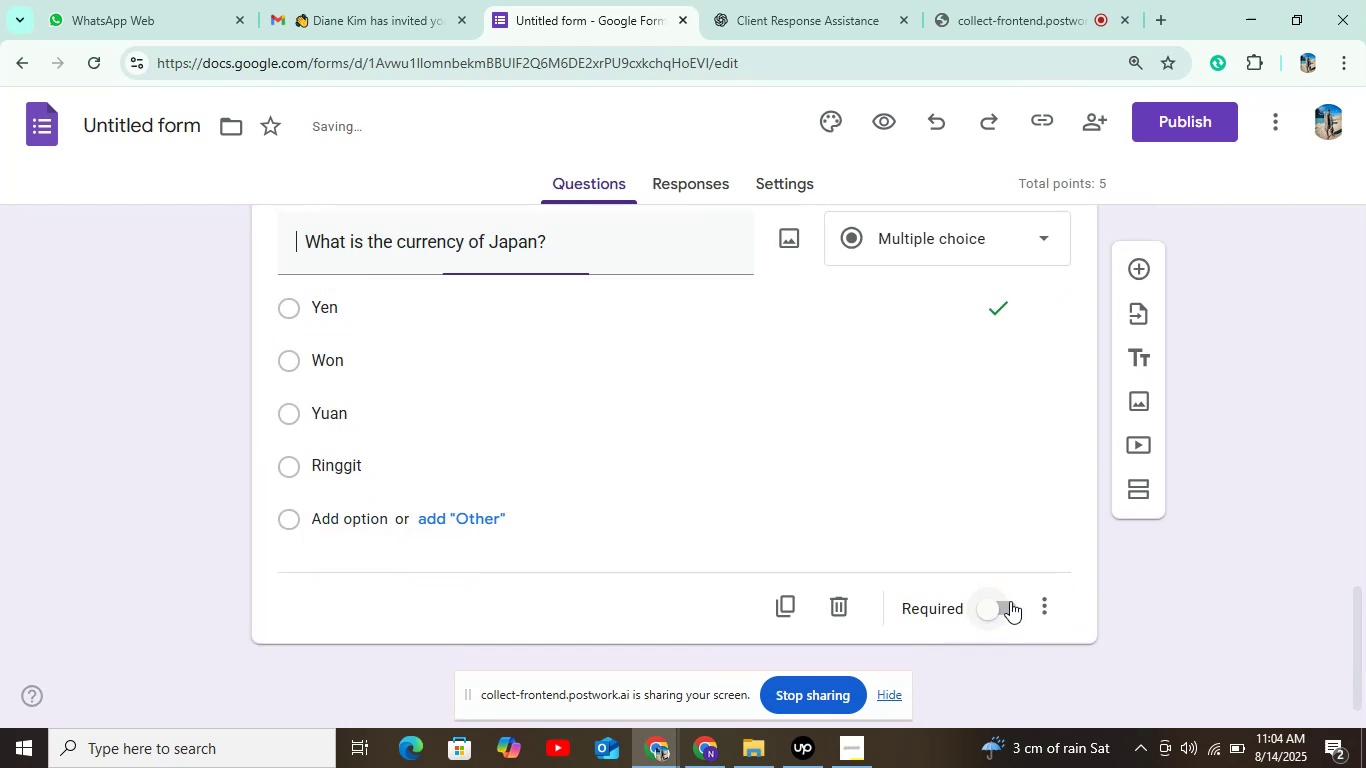 
scroll: coordinate [1004, 567], scroll_direction: down, amount: 3.0
 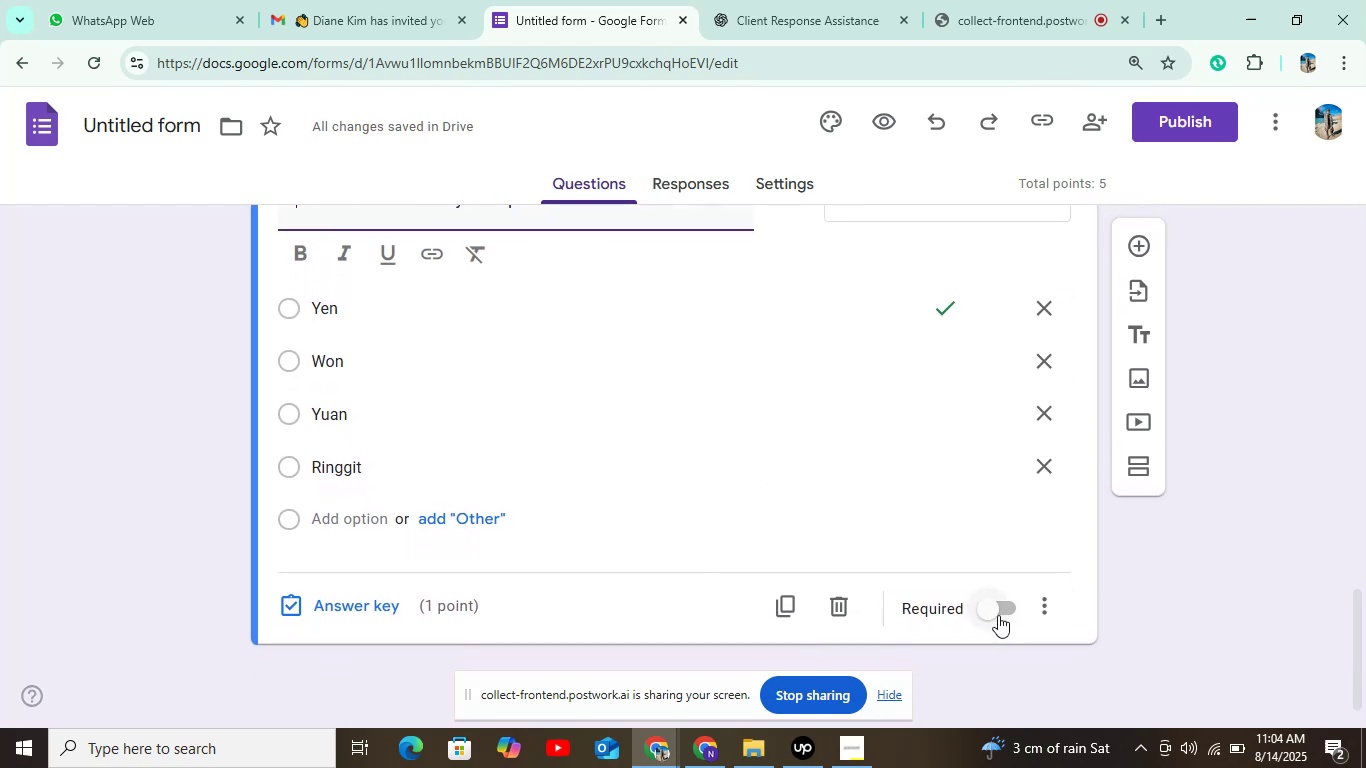 
left_click([998, 613])
 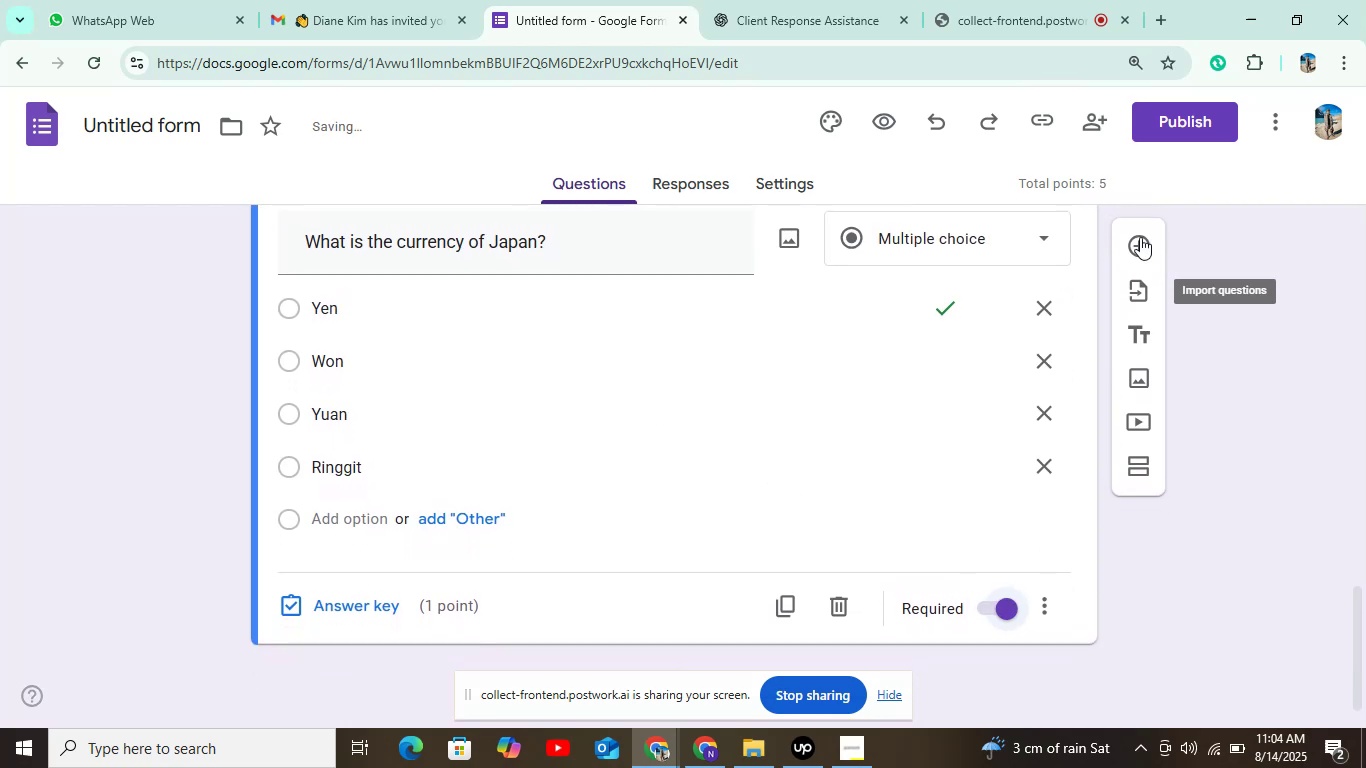 
left_click([1140, 244])
 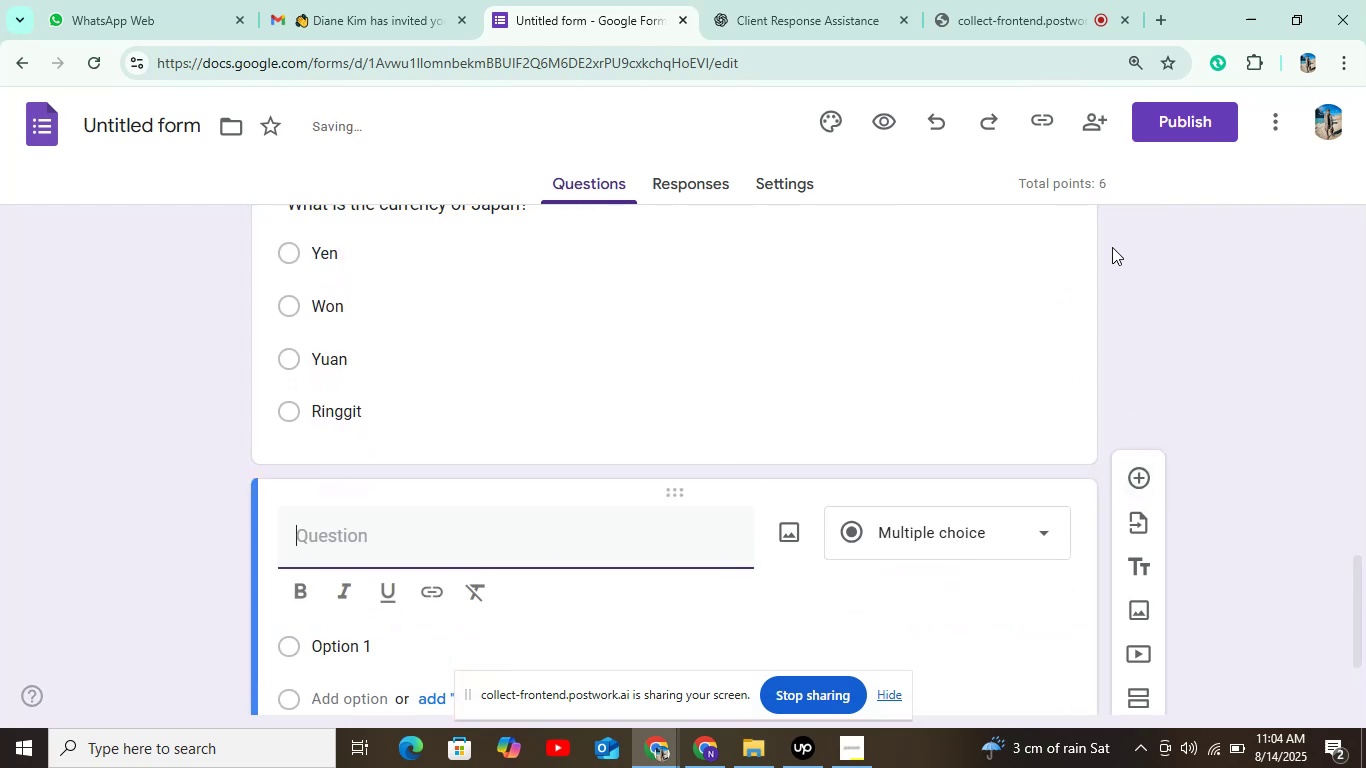 
scroll: coordinate [996, 350], scroll_direction: up, amount: 3.0
 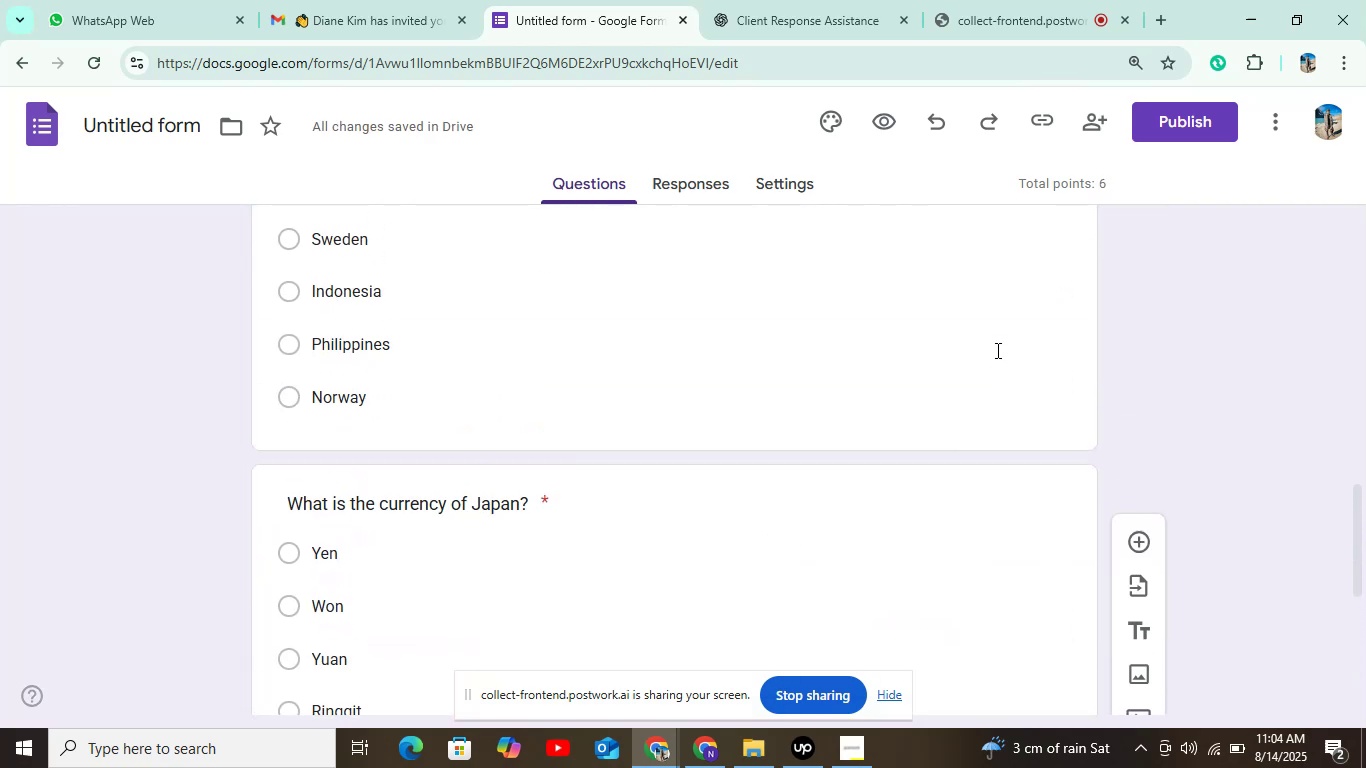 
scroll: coordinate [933, 326], scroll_direction: down, amount: 7.0
 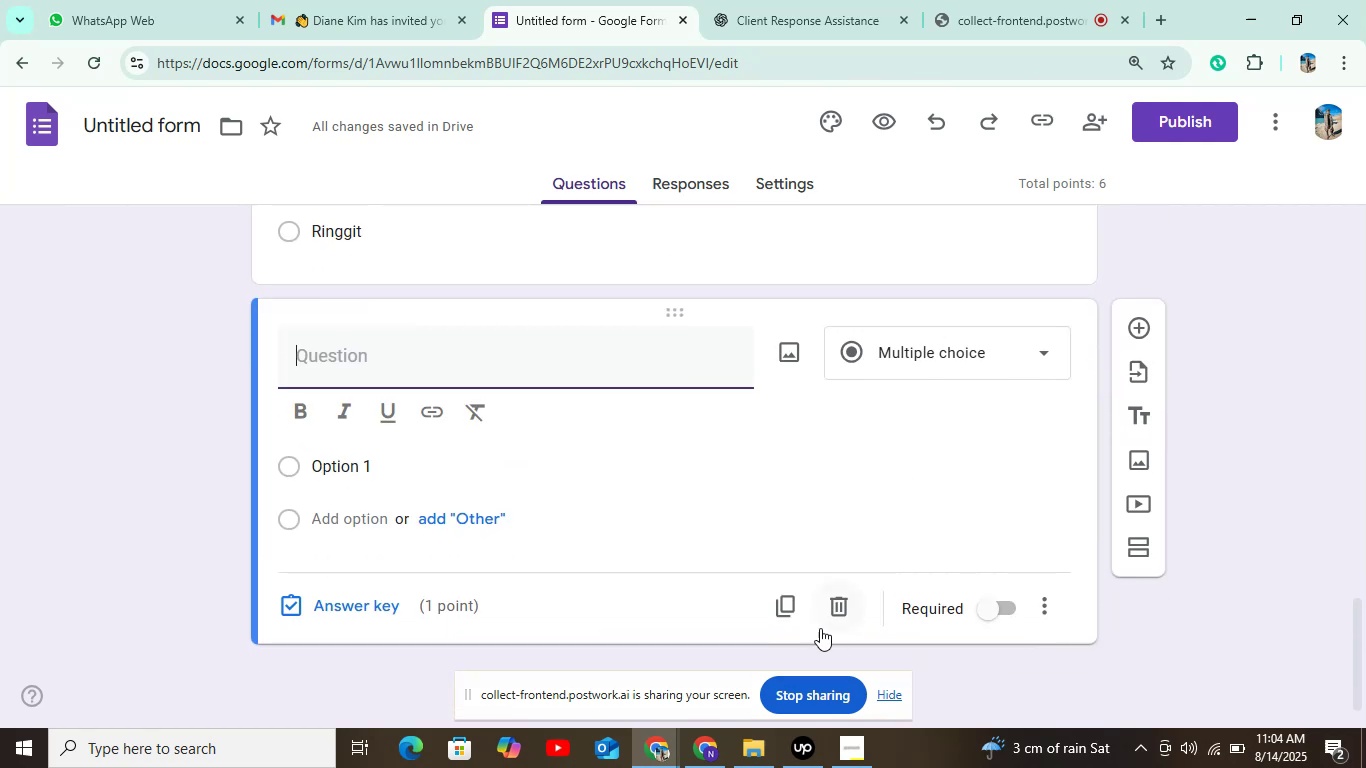 
left_click([838, 615])
 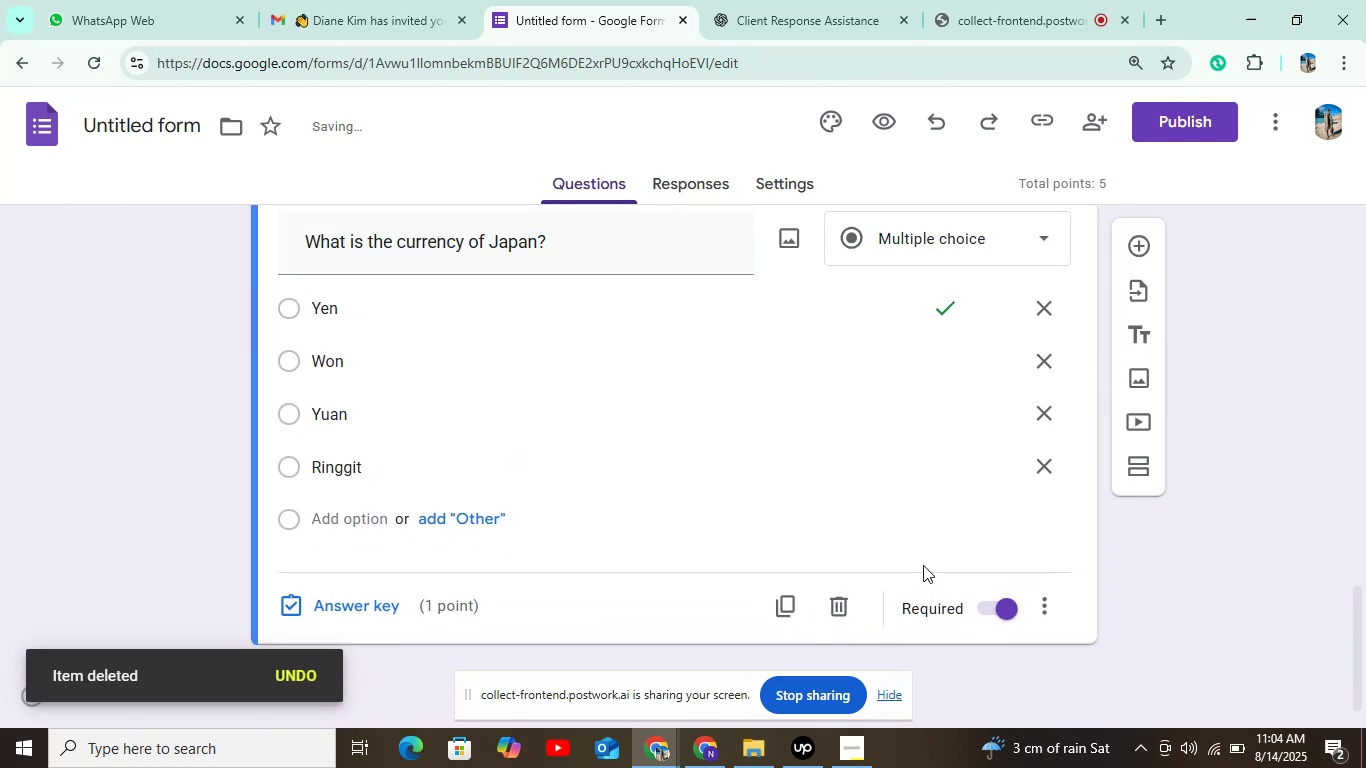 
scroll: coordinate [847, 521], scroll_direction: up, amount: 1.0
 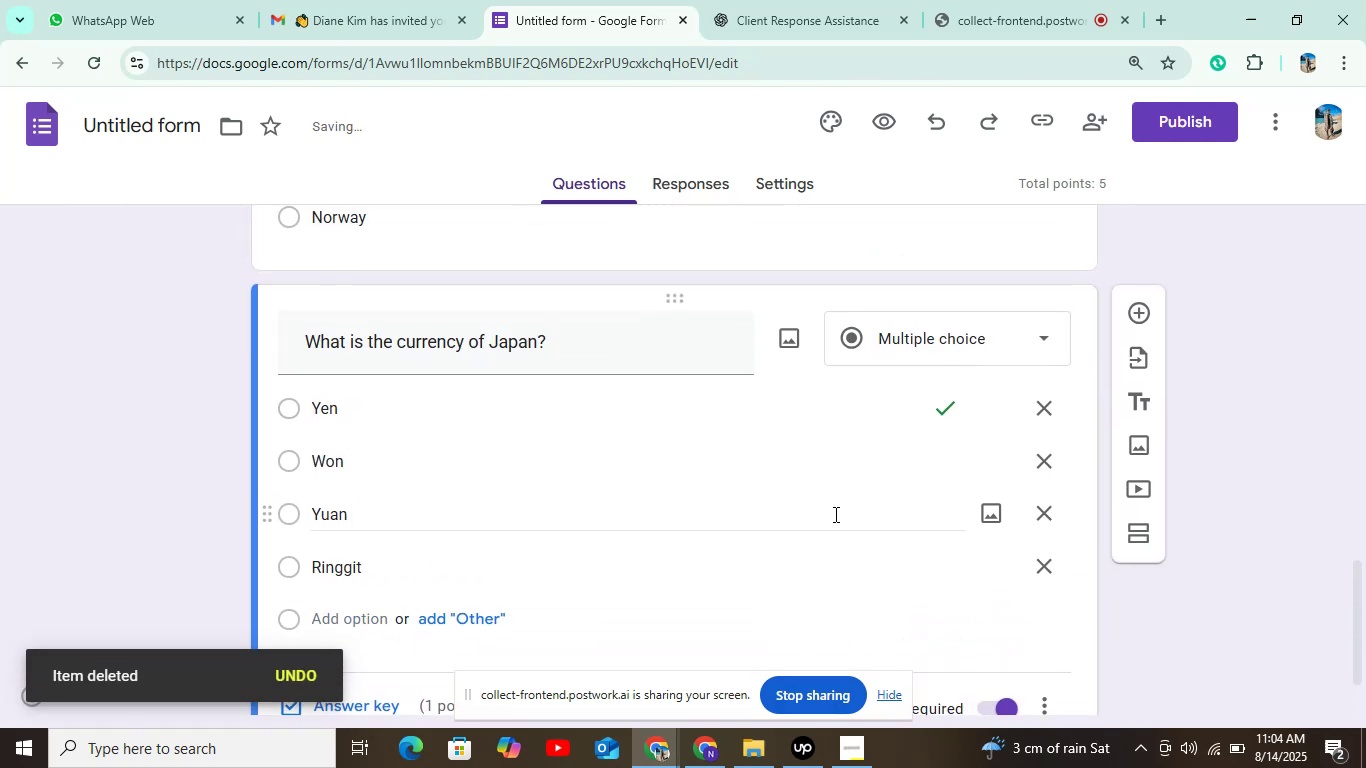 
scroll: coordinate [830, 513], scroll_direction: down, amount: 1.0
 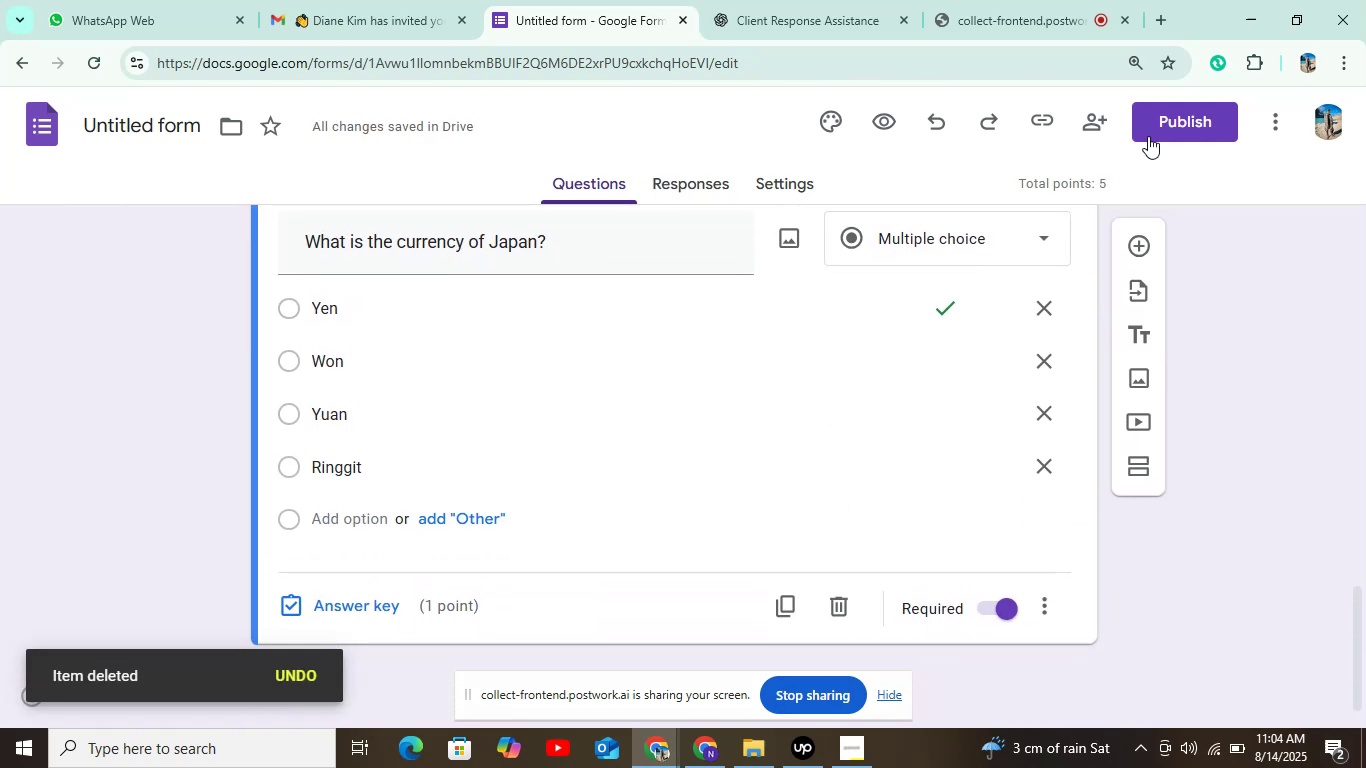 
left_click([1161, 130])
 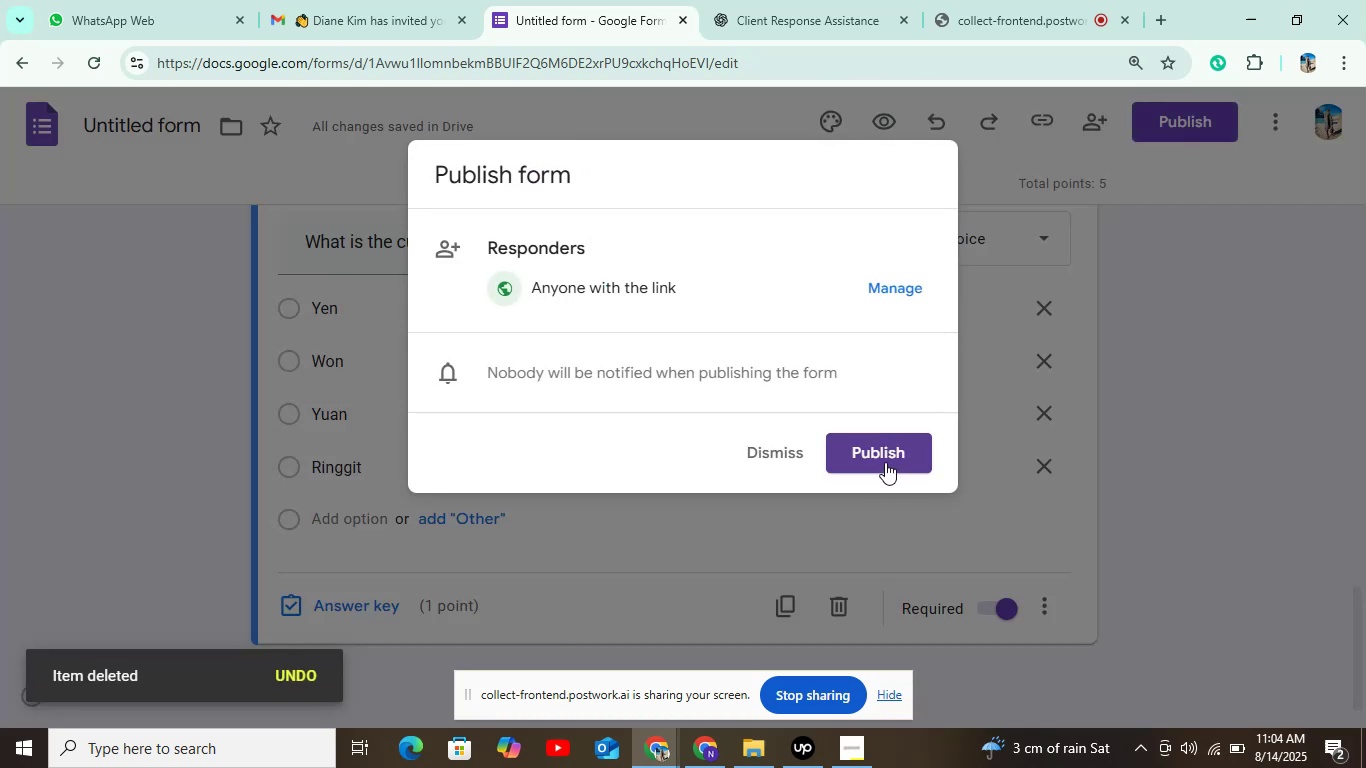 
left_click([884, 457])
 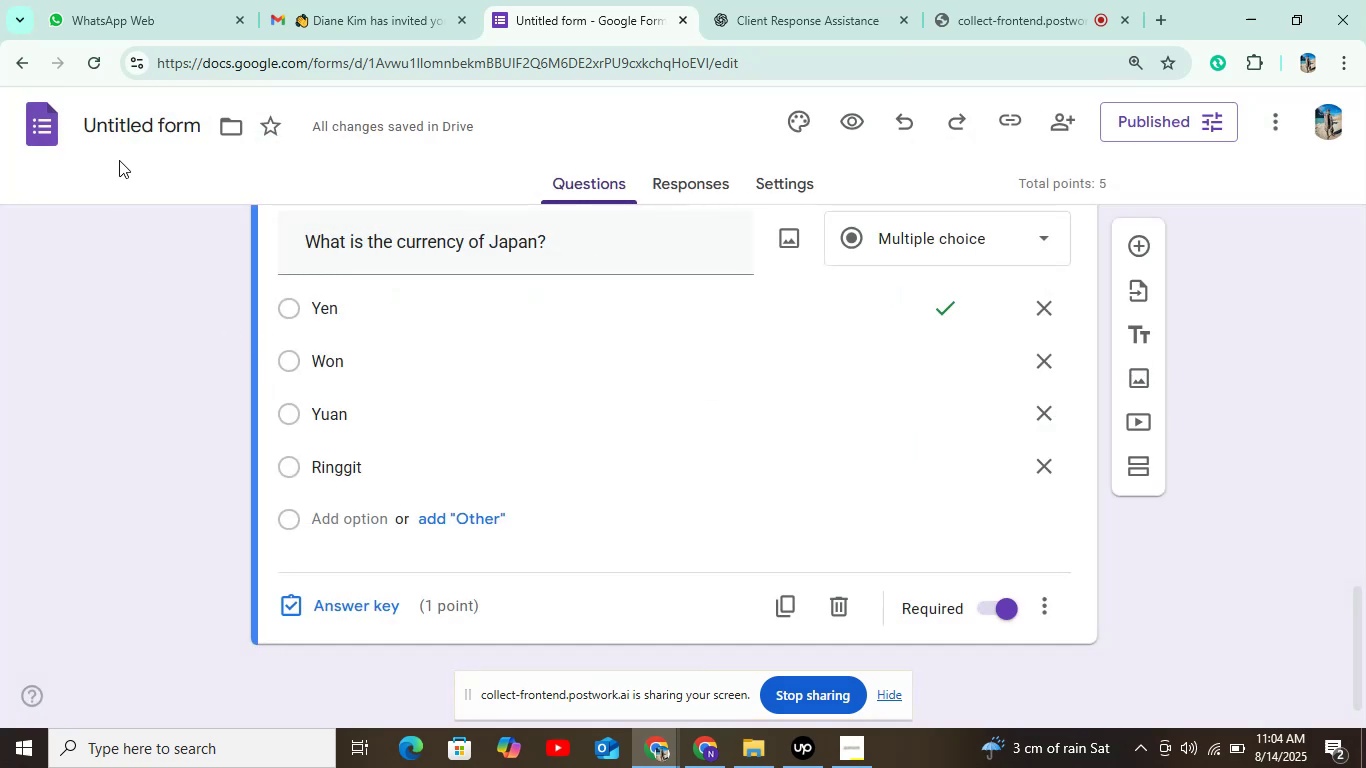 
left_click([47, 124])
 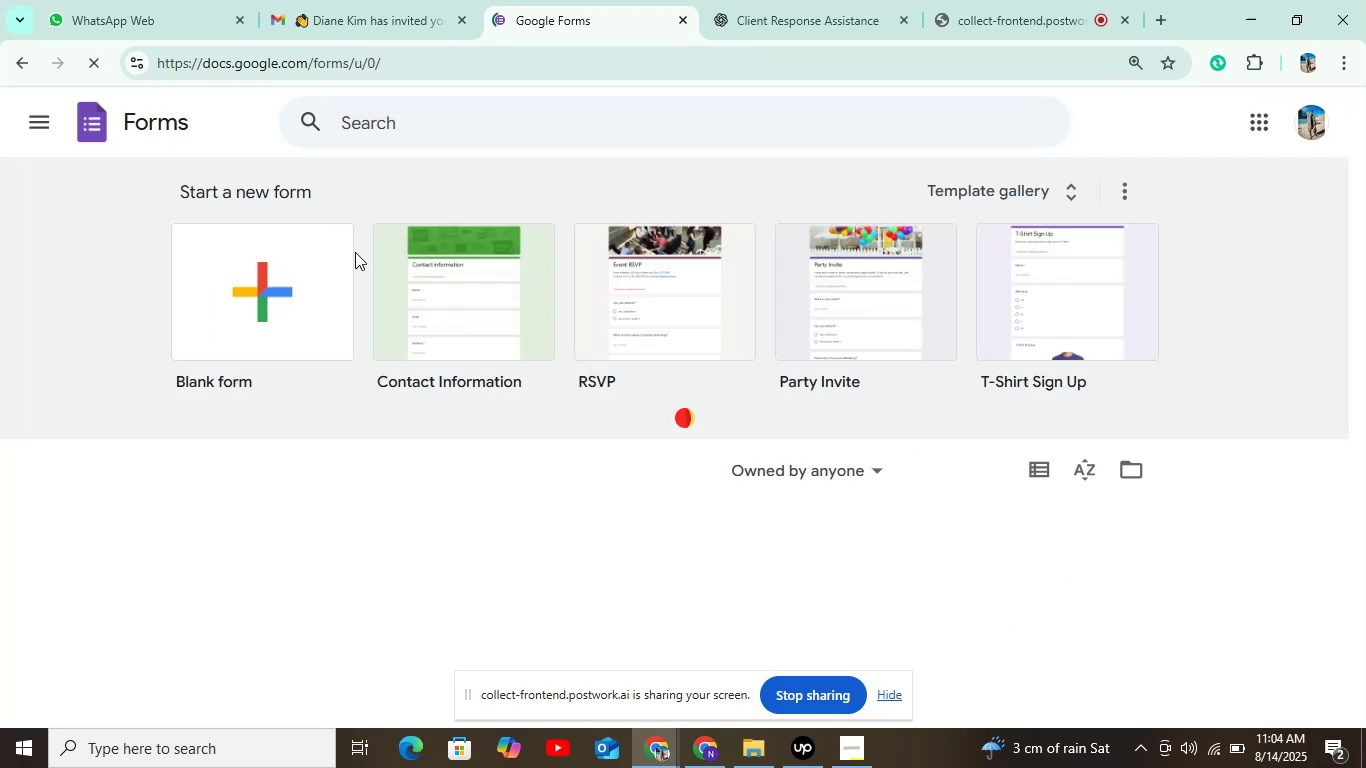 
left_click([256, 303])
 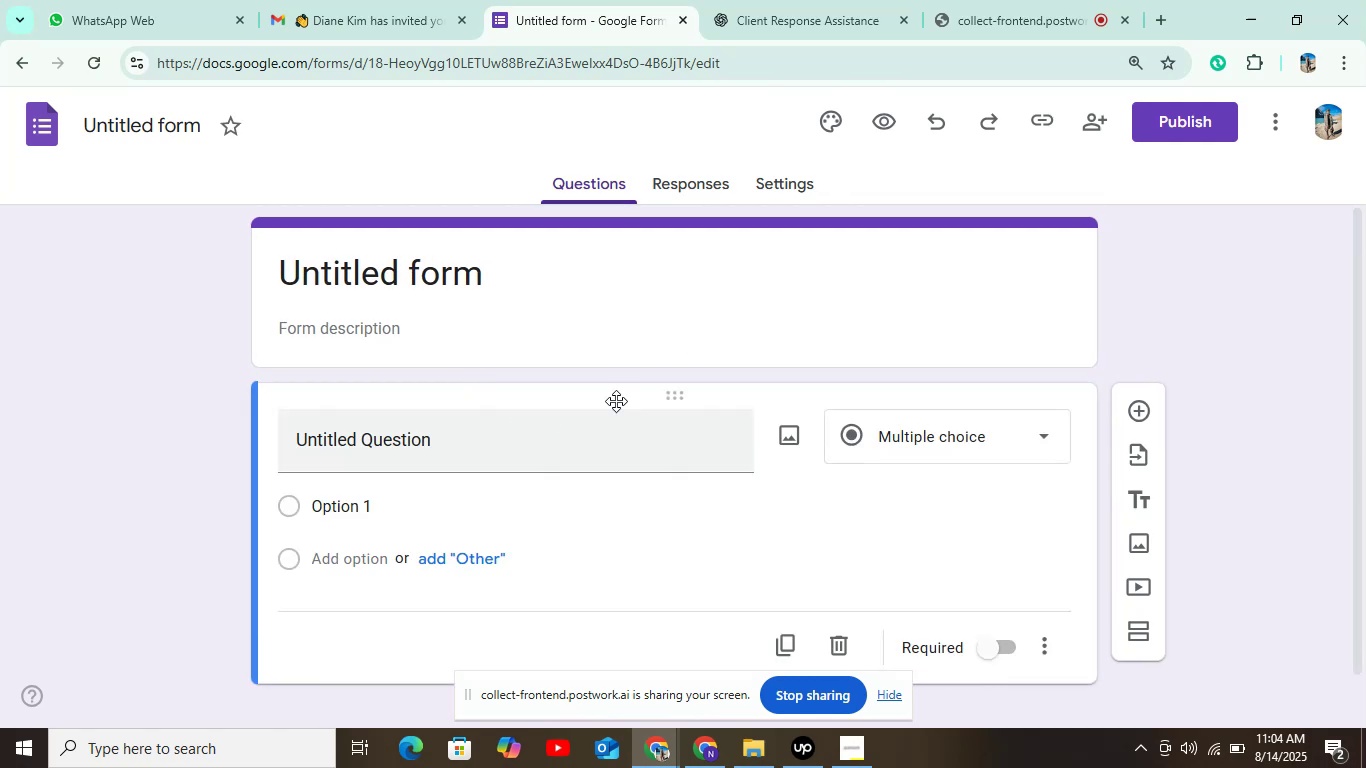 
wait(6.9)
 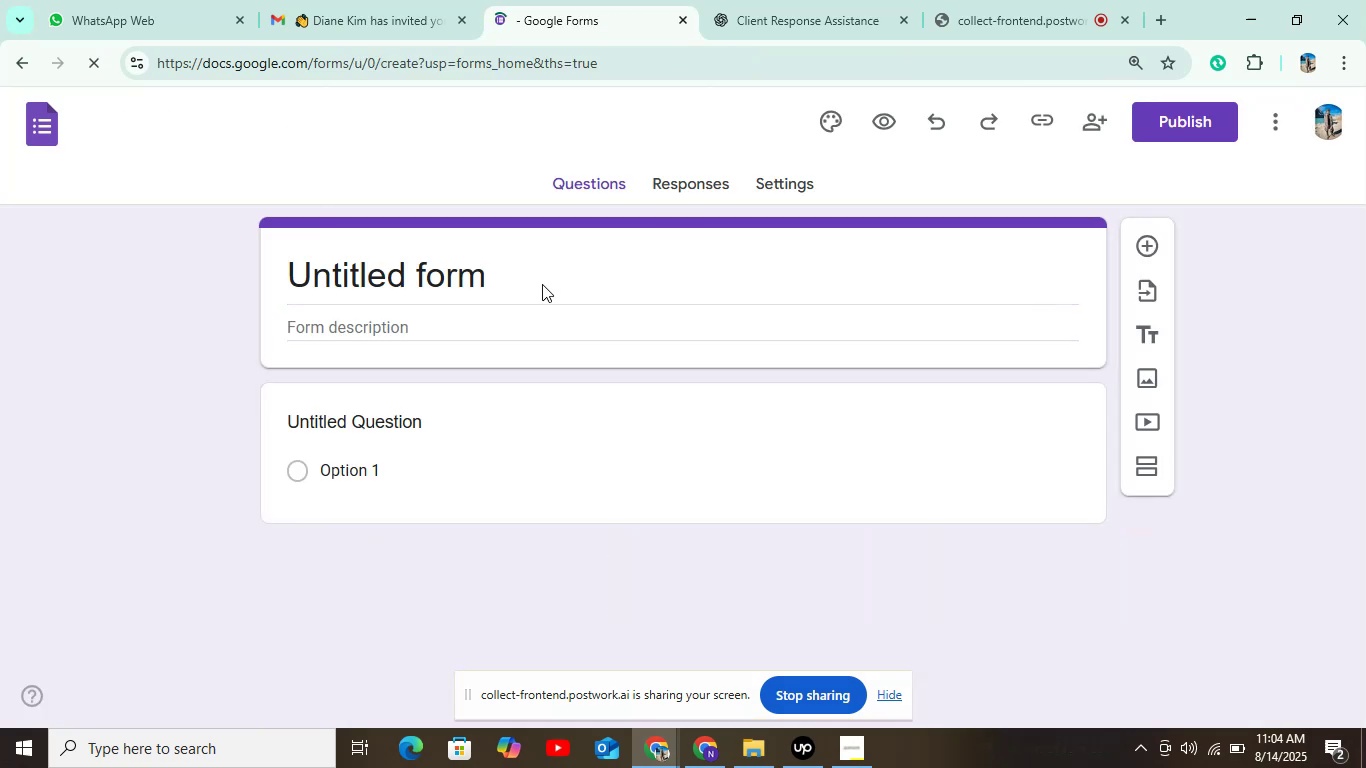 
left_click([785, 24])
 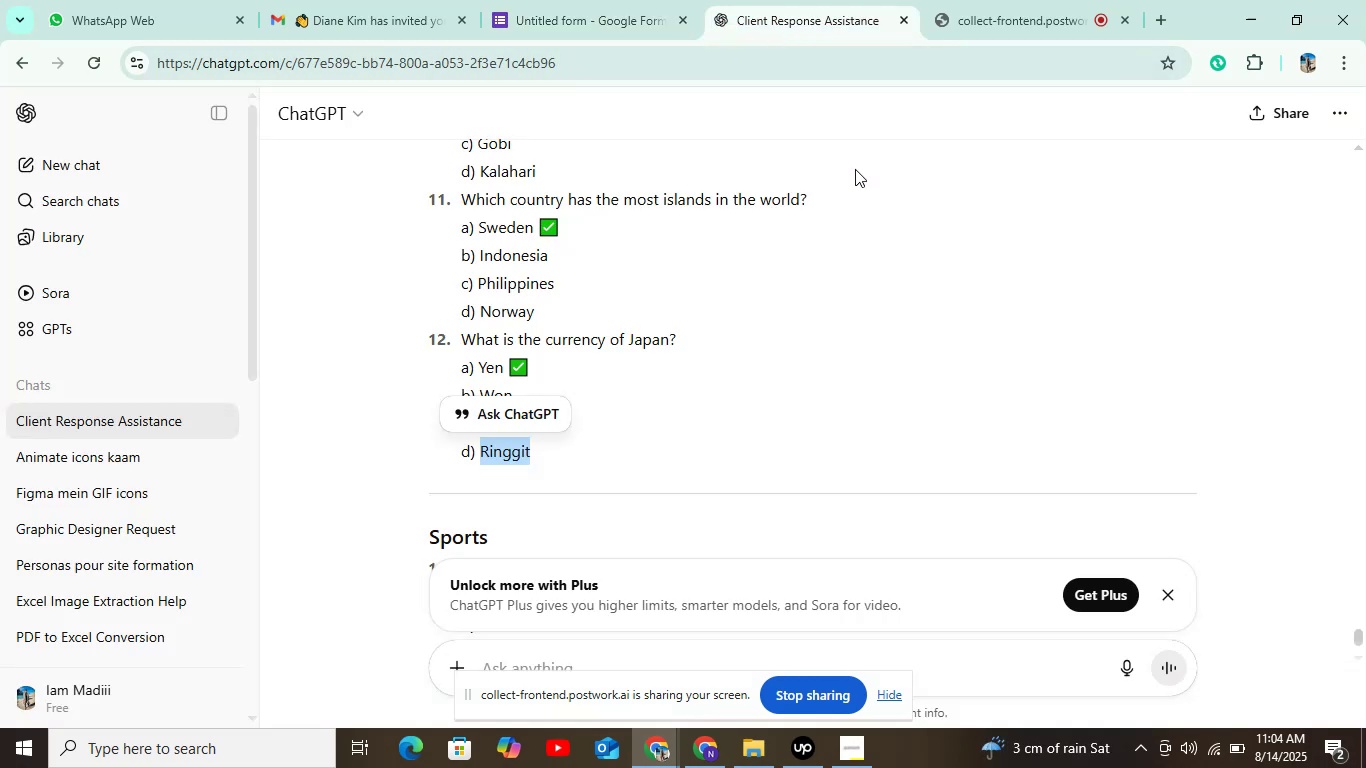 
scroll: coordinate [635, 366], scroll_direction: down, amount: 4.0
 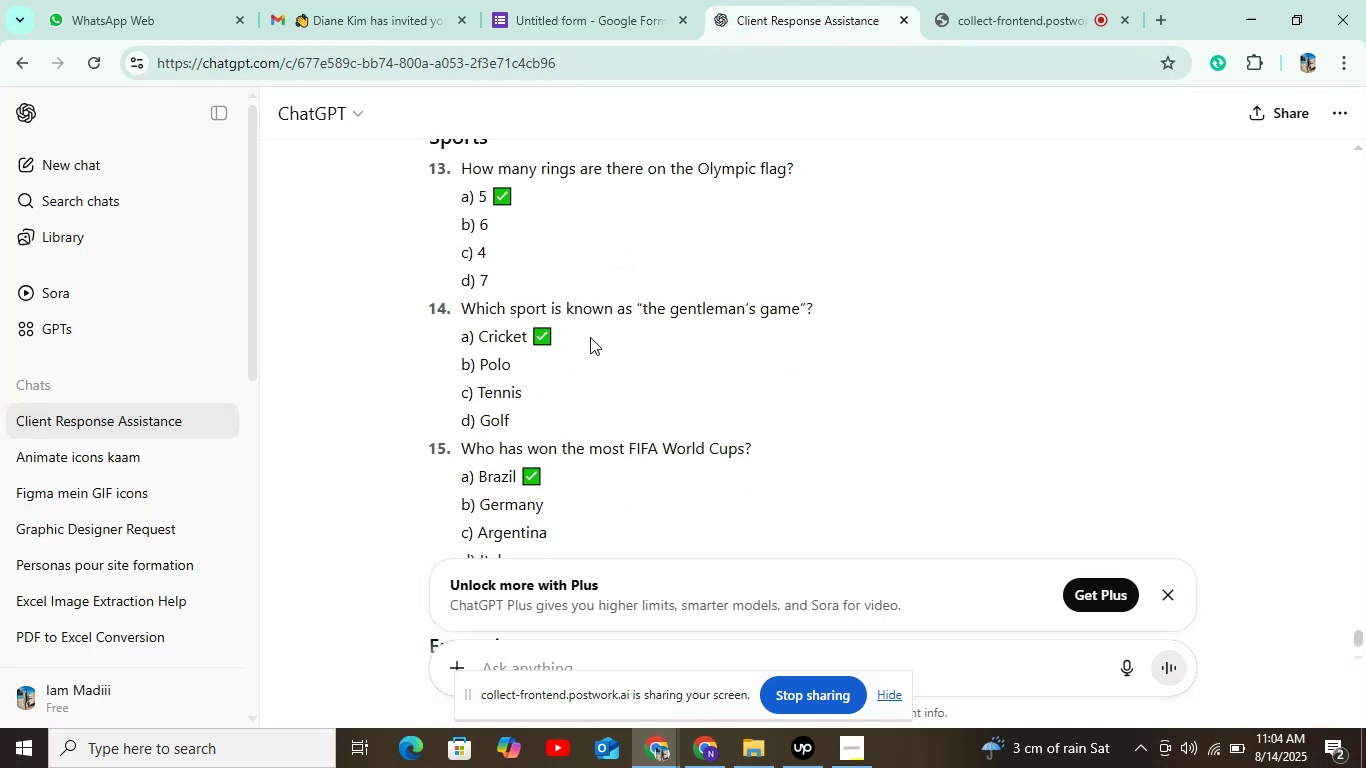 
scroll: coordinate [571, 304], scroll_direction: up, amount: 2.0
 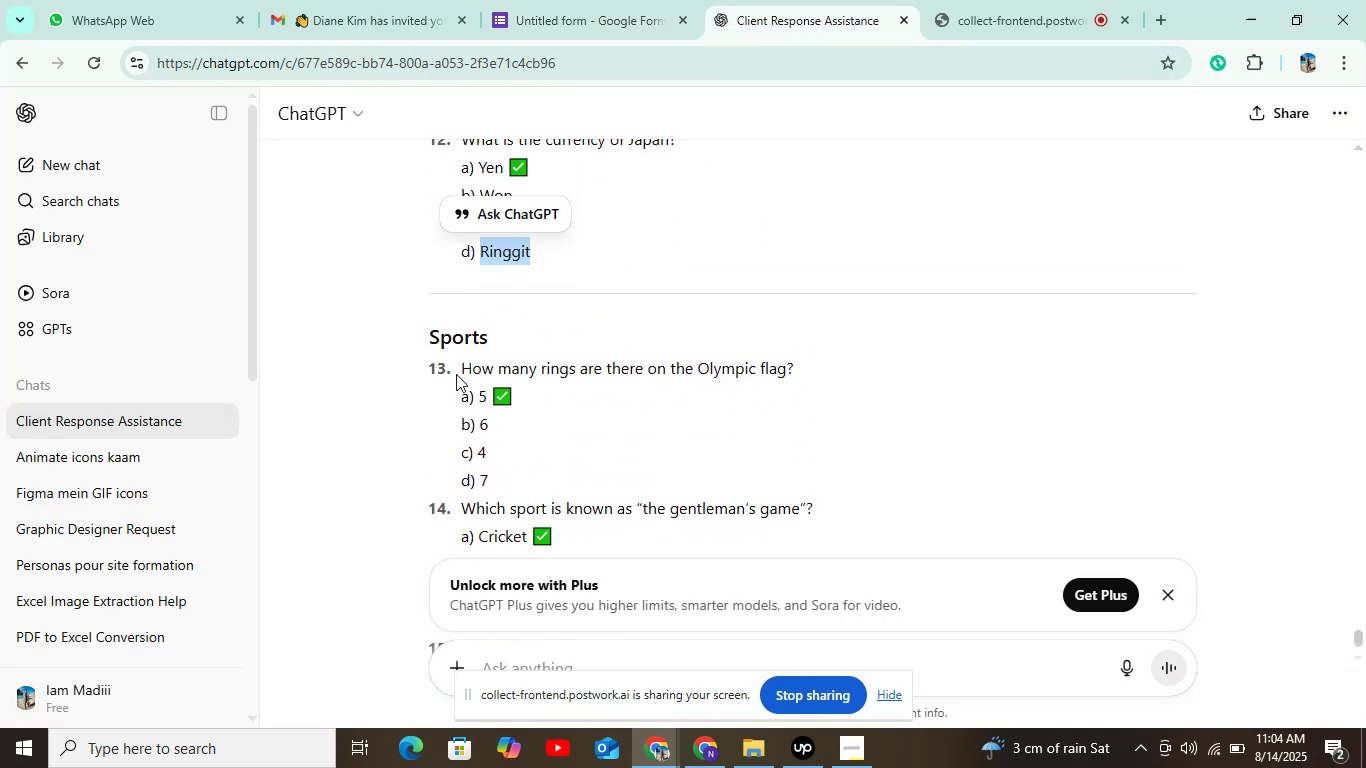 
left_click_drag(start_coordinate=[462, 369], to_coordinate=[816, 363])
 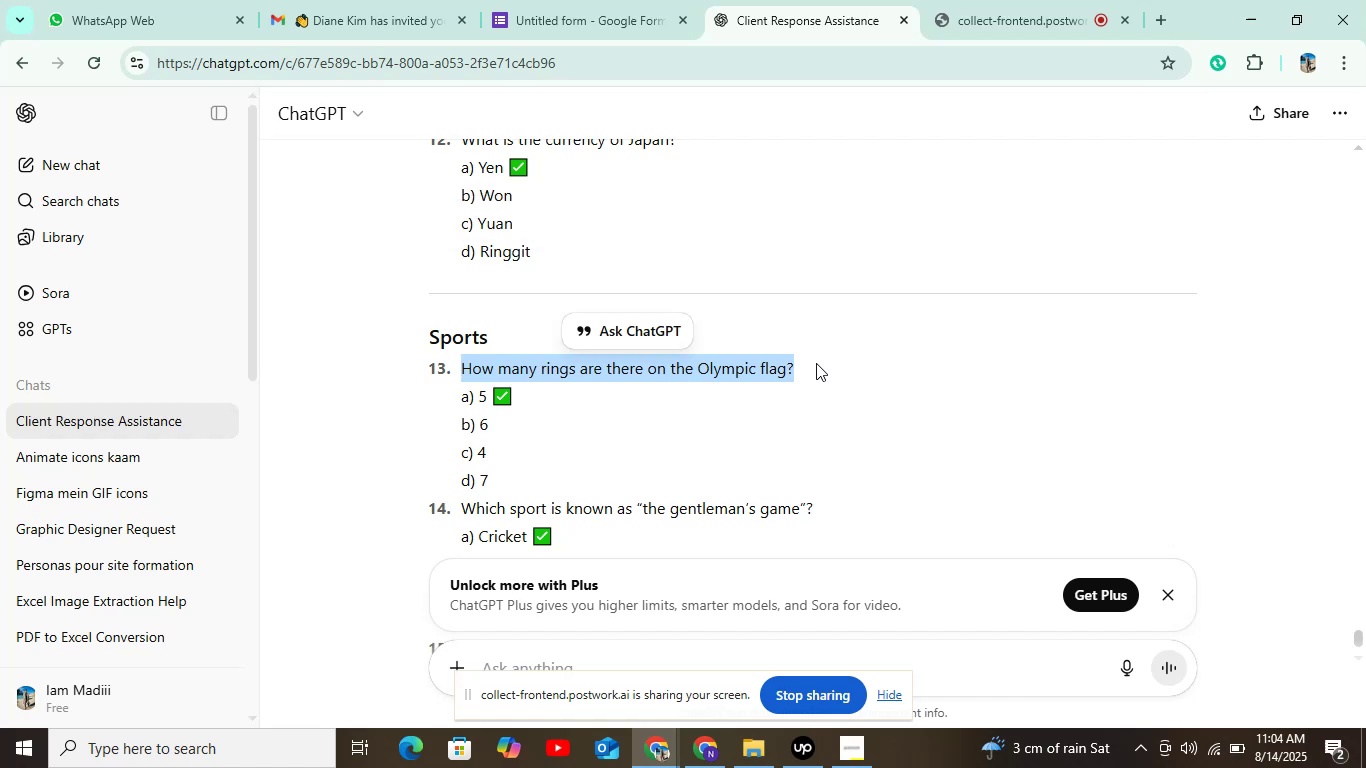 
key(Control+C)
 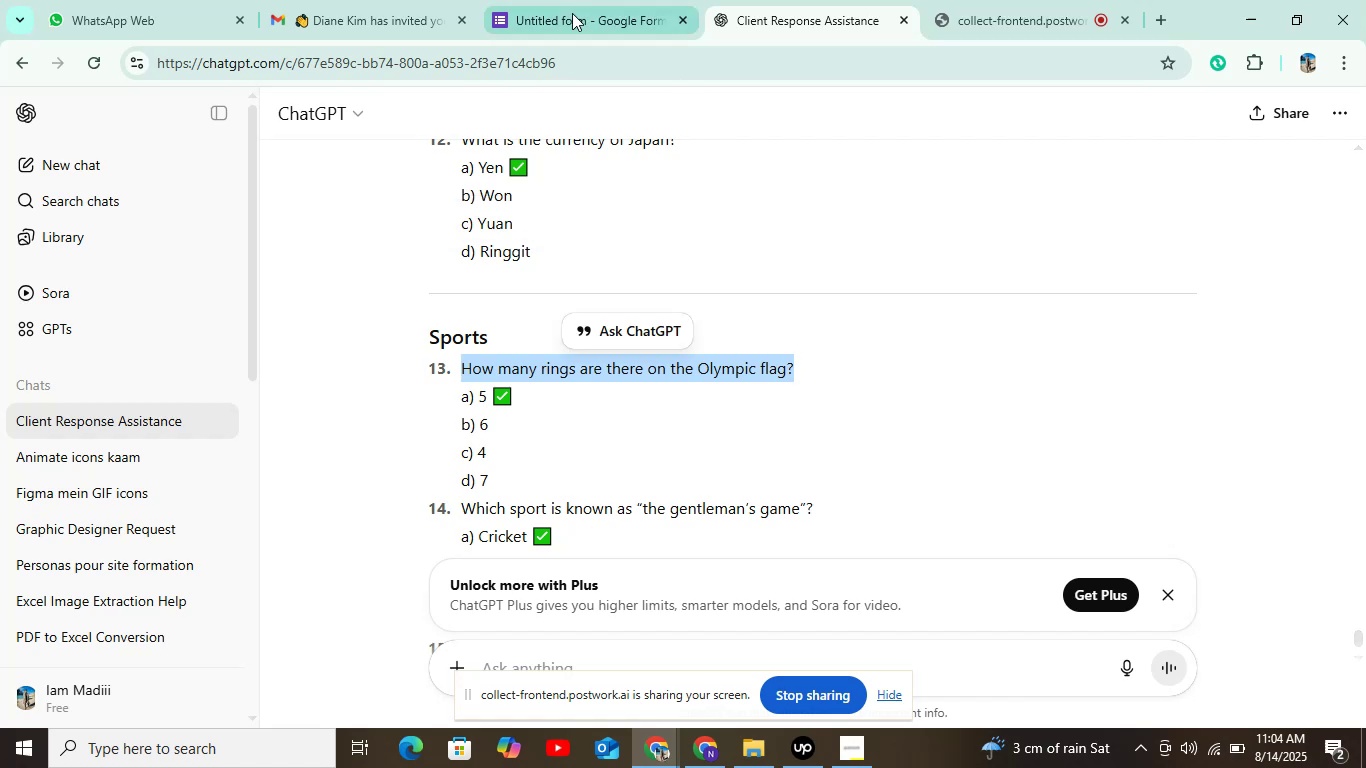 
left_click([569, 8])
 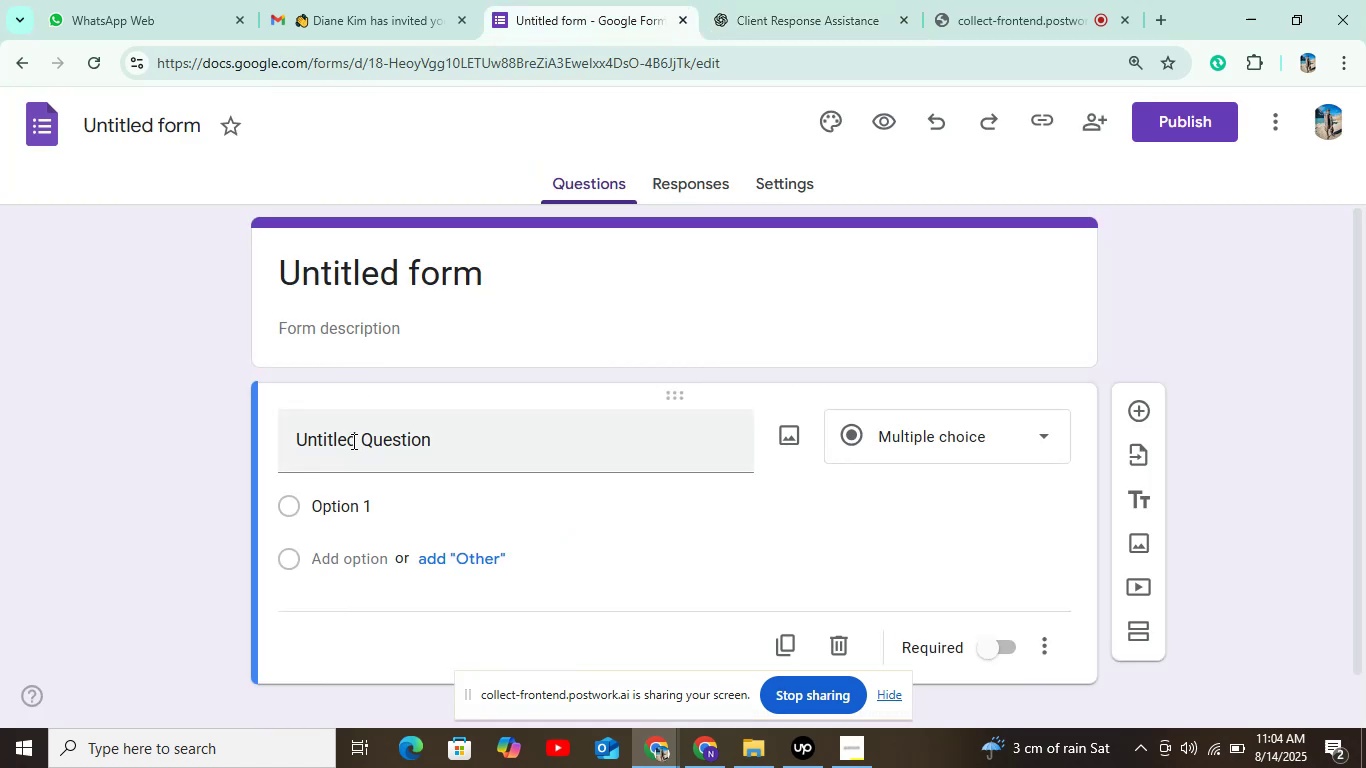 
left_click([352, 441])
 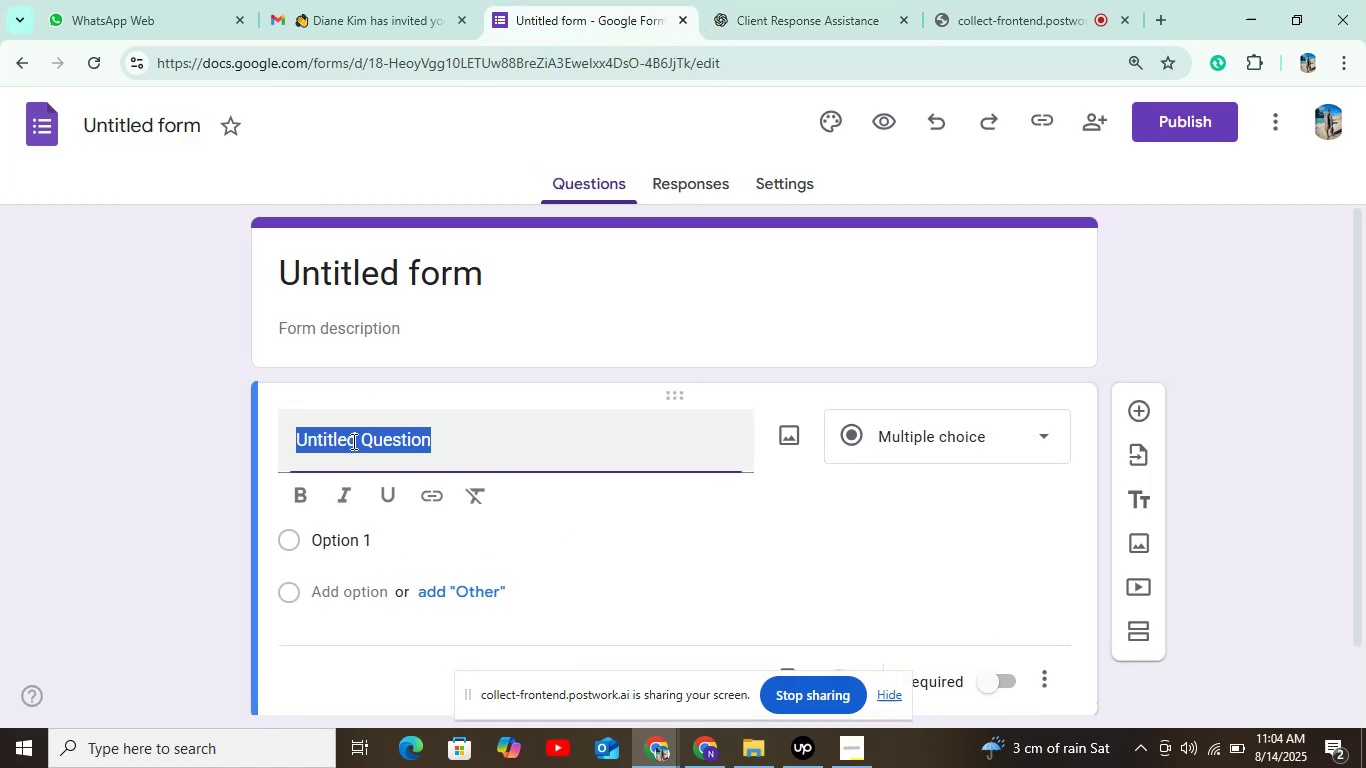 
key(Control+V)
 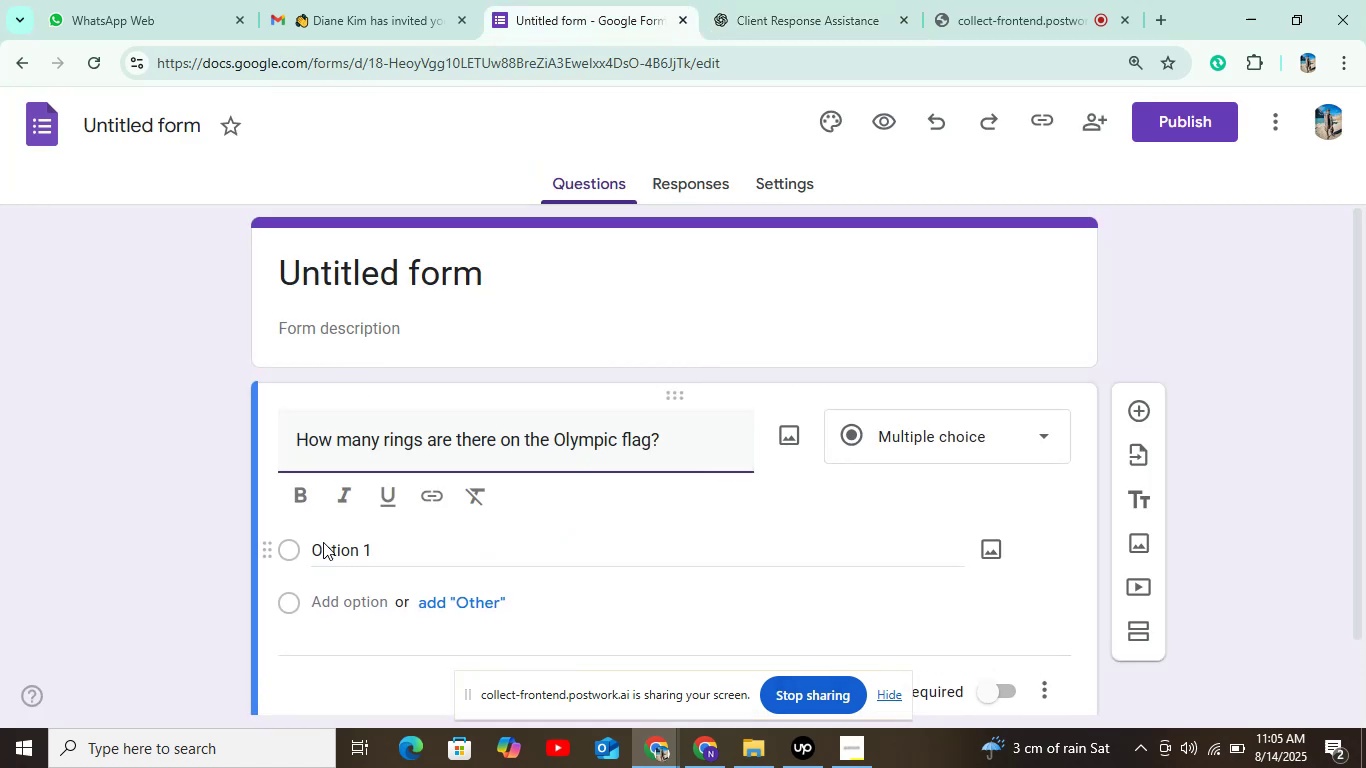 
left_click([327, 557])
 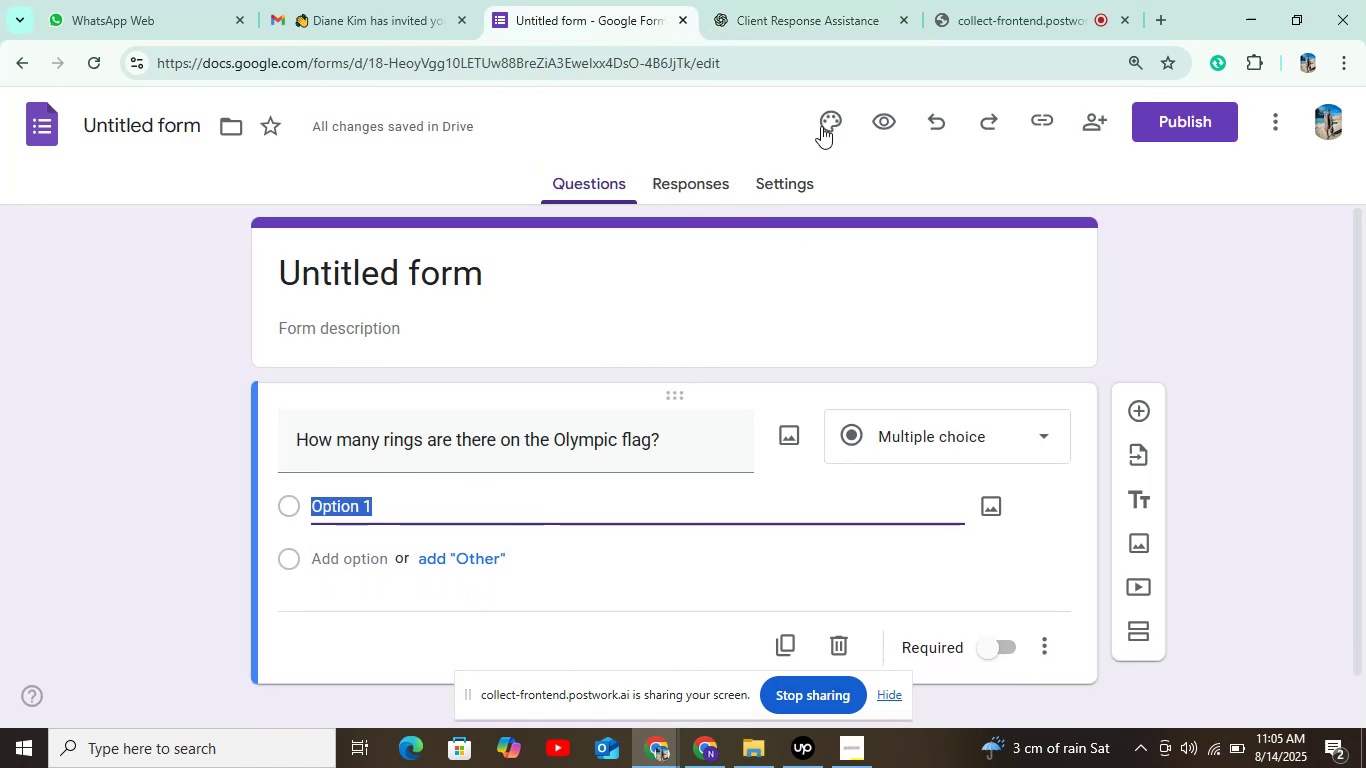 
left_click([770, 190])
 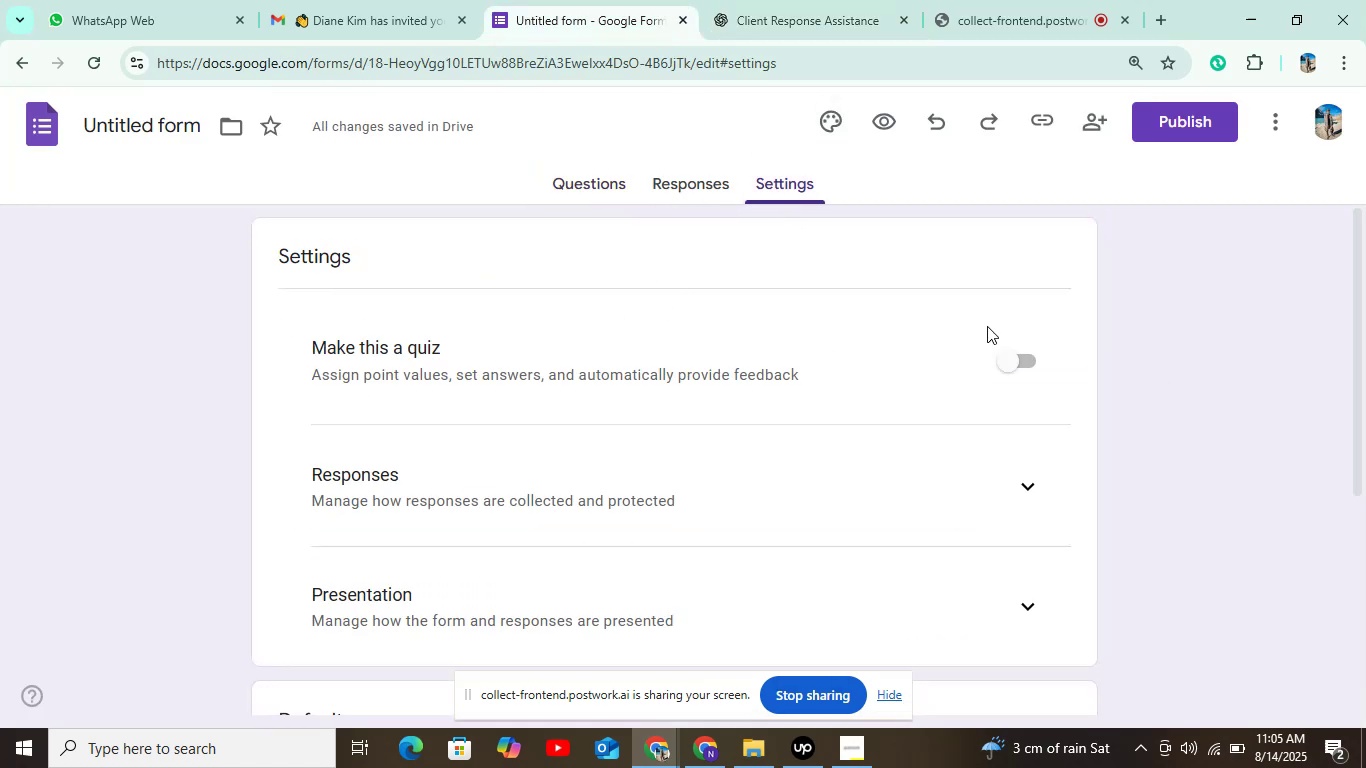 
left_click([1017, 360])
 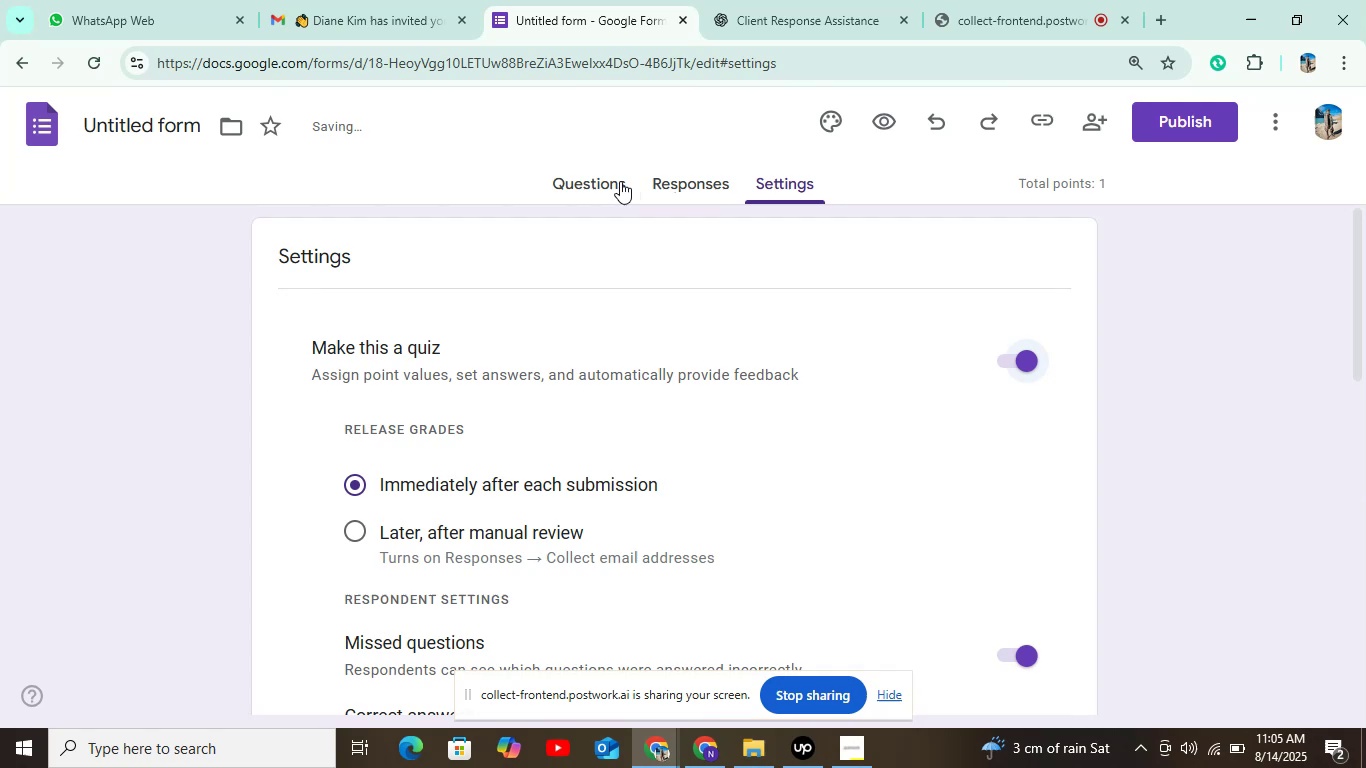 
left_click([605, 182])
 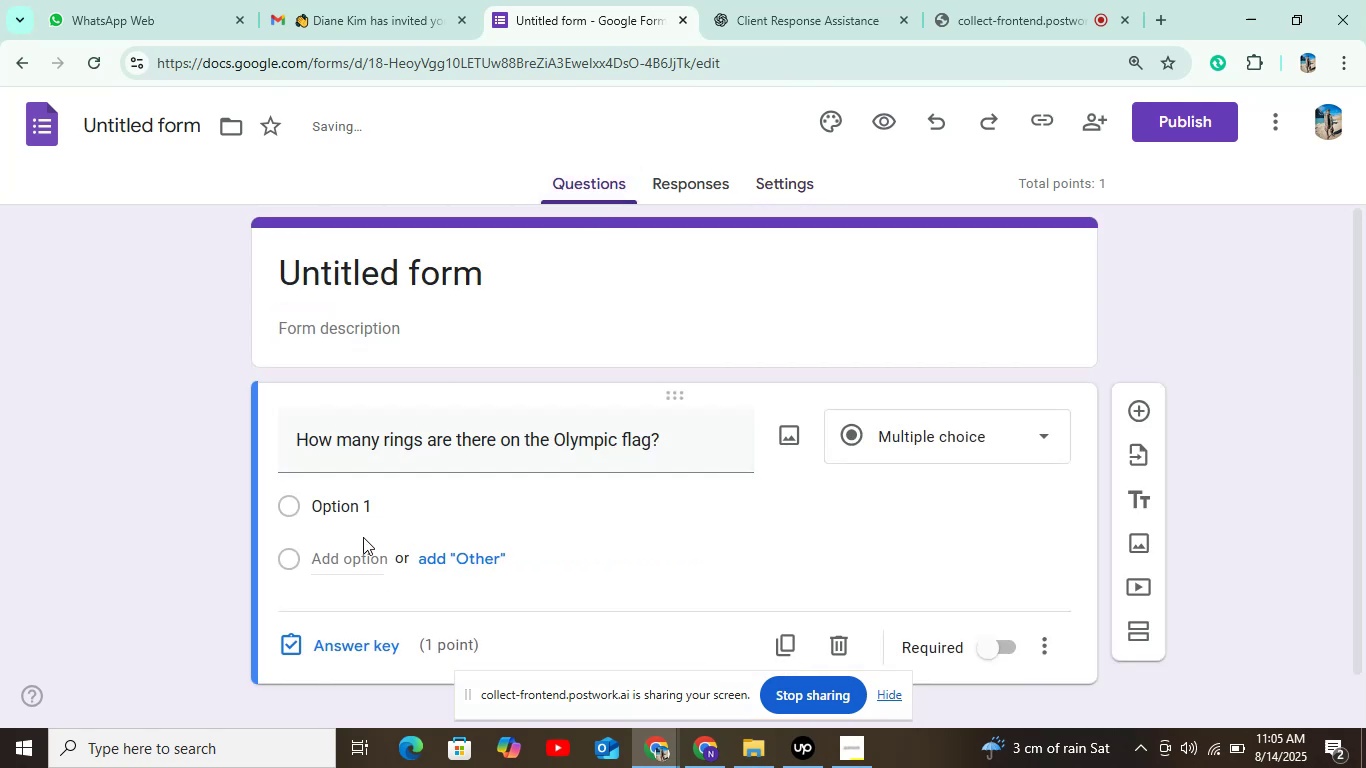 
left_click([348, 515])
 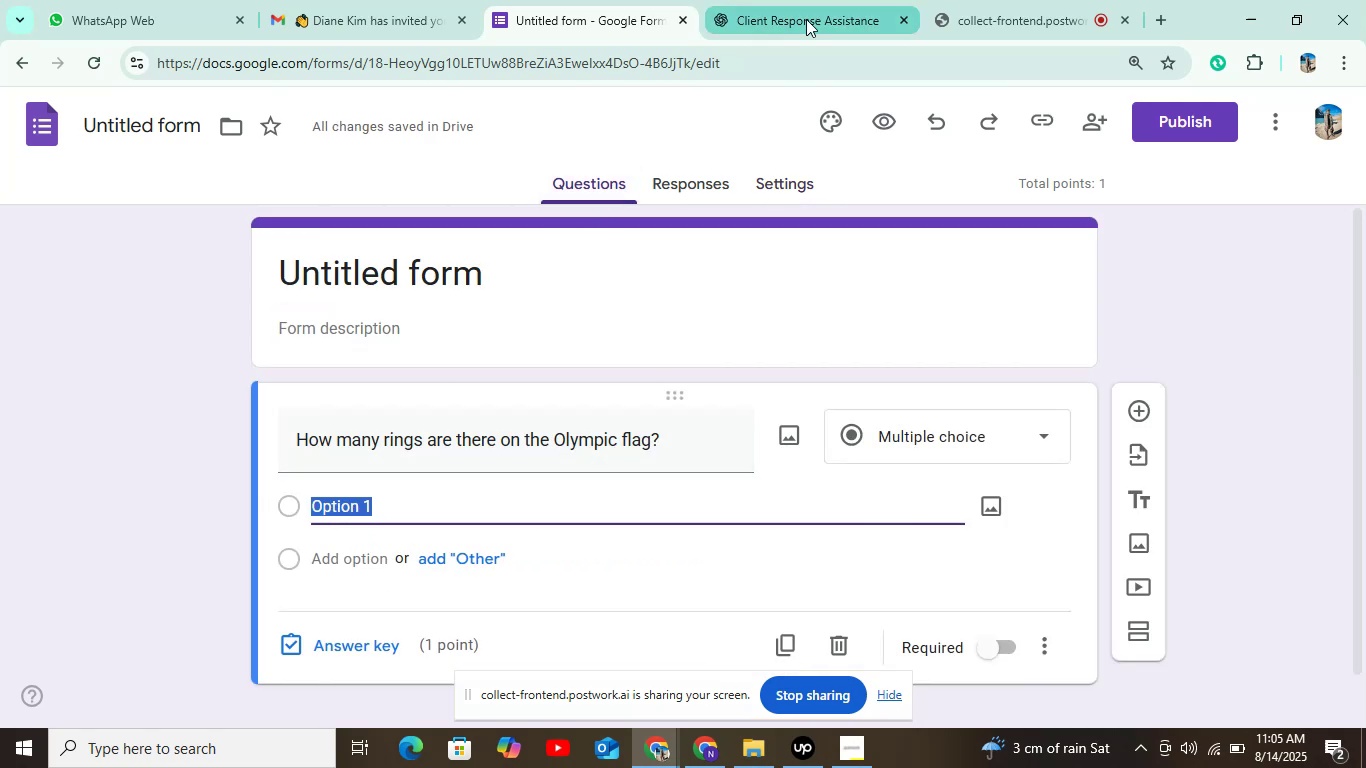 
left_click([807, 17])
 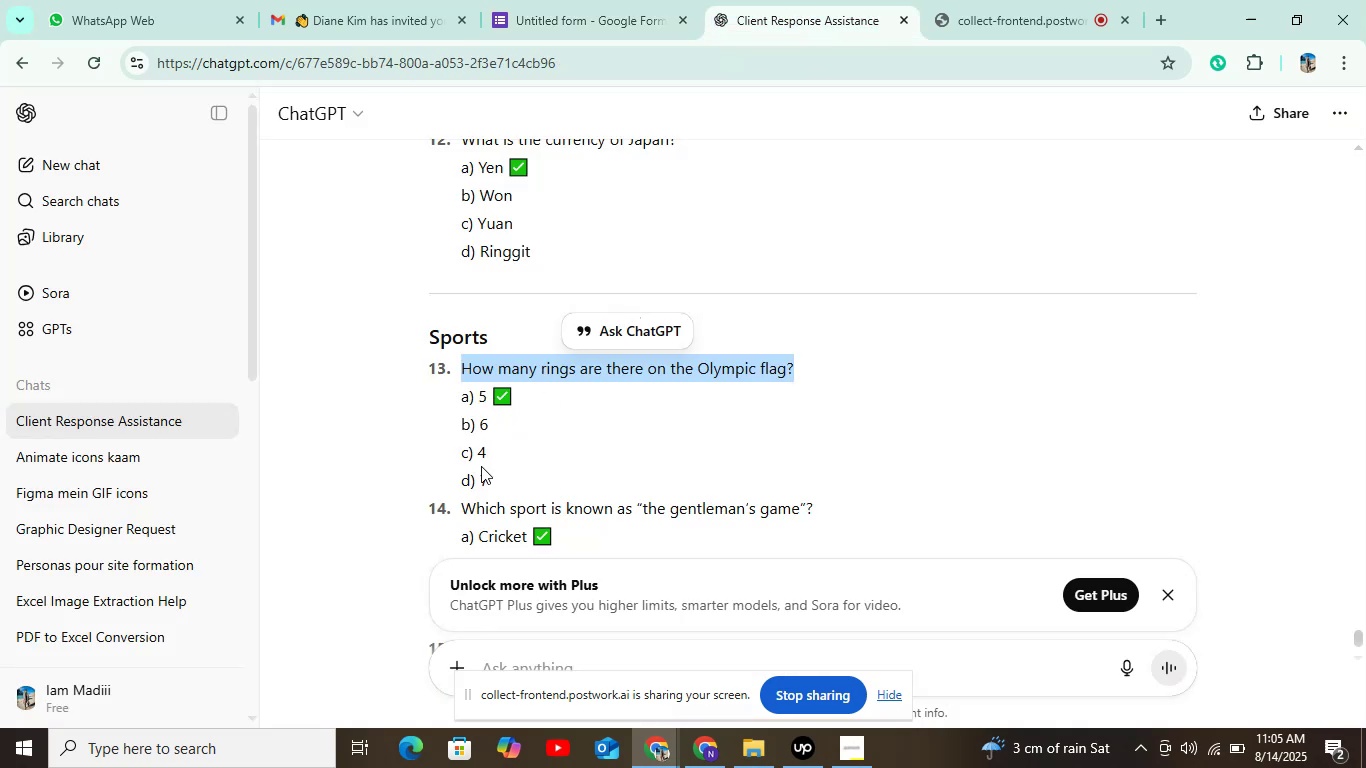 
wait(5.99)
 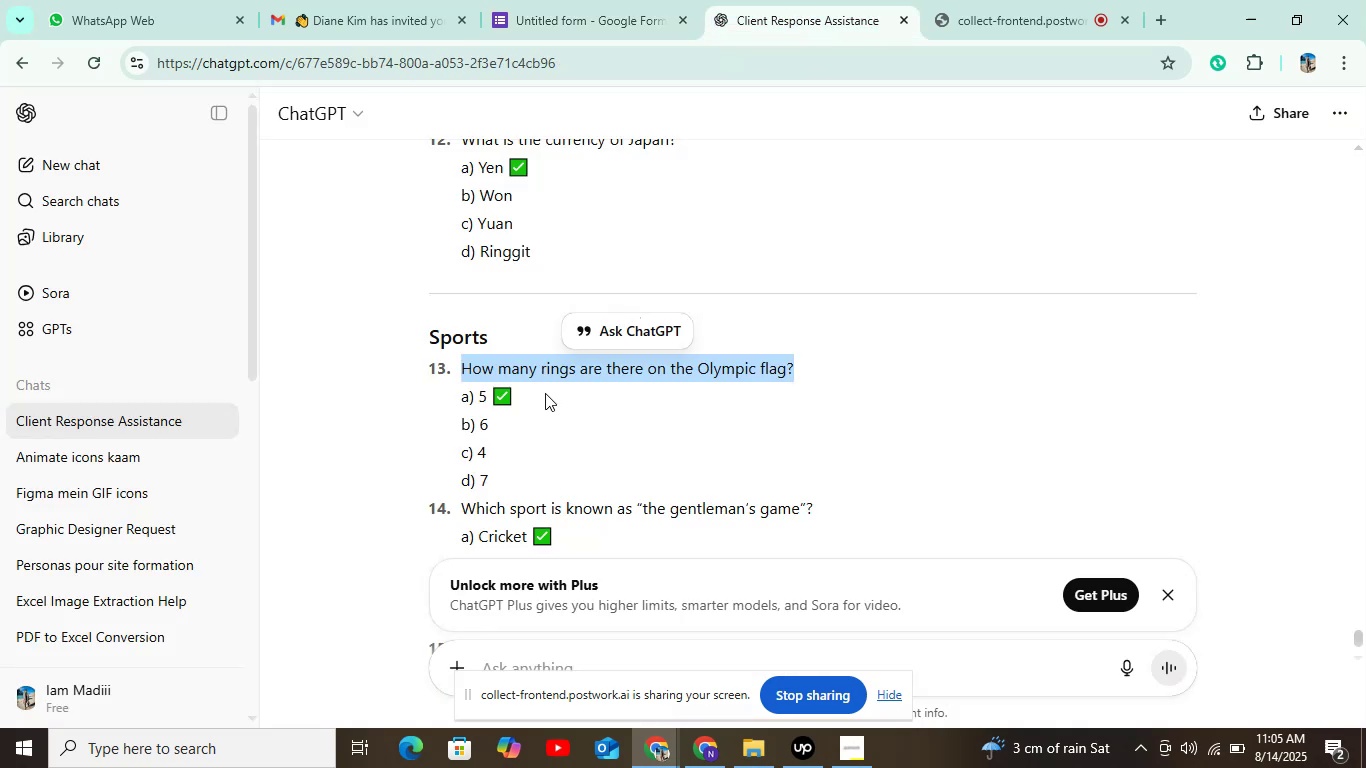 
left_click([635, 14])
 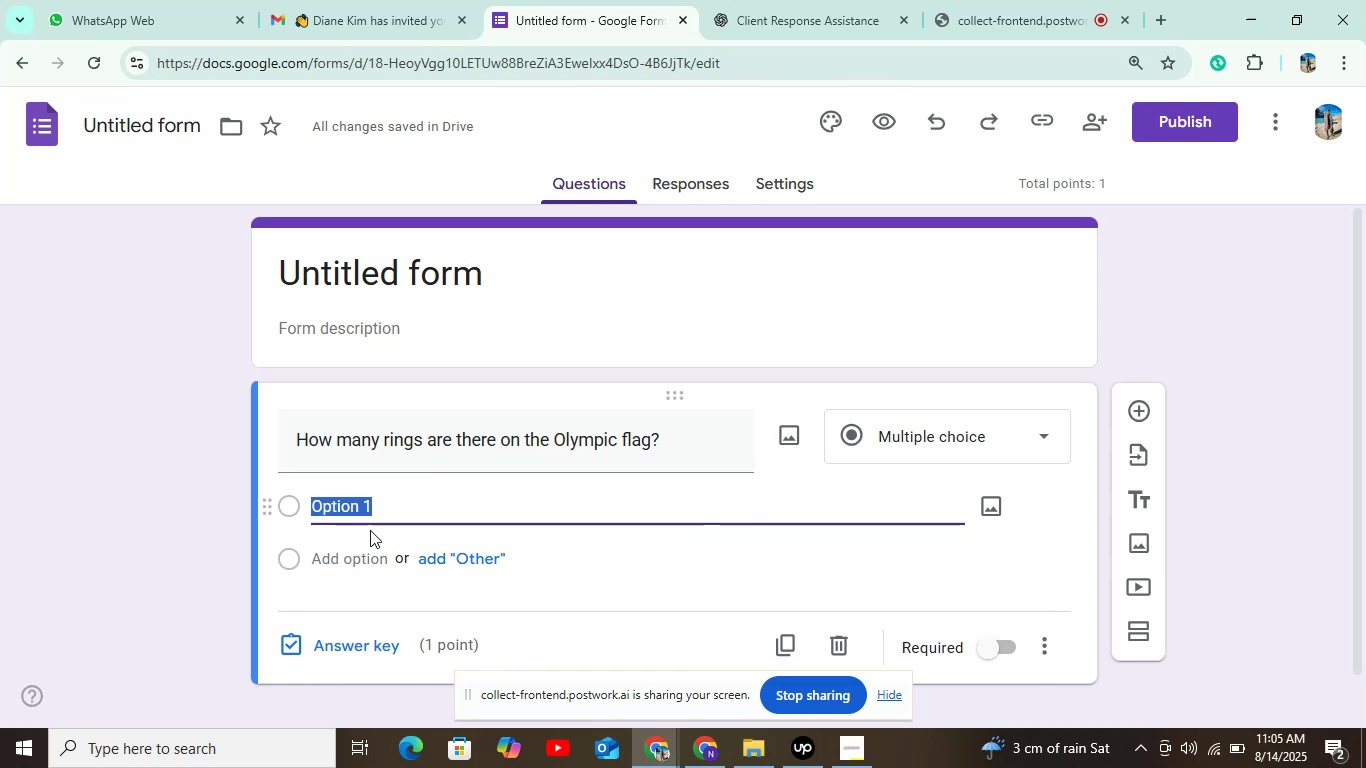 
key(5)
 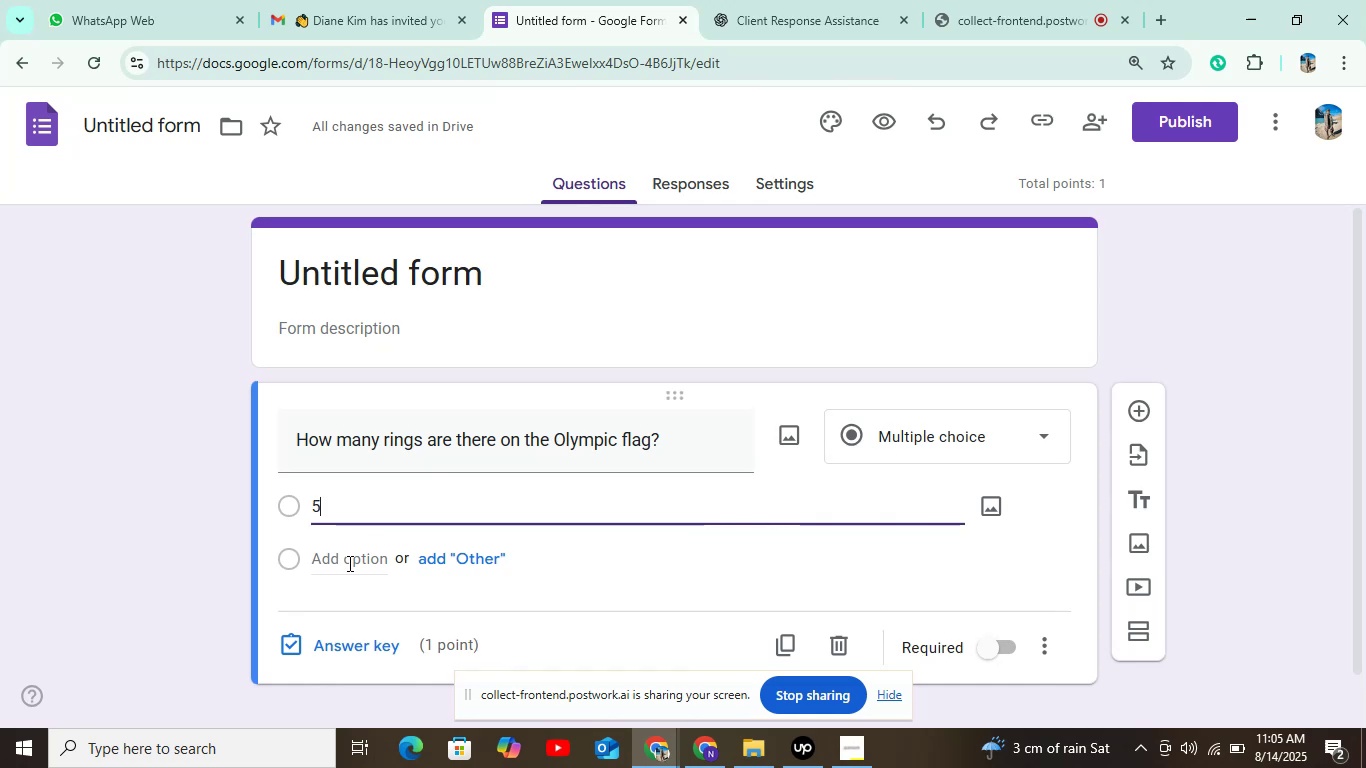 
left_click([348, 558])
 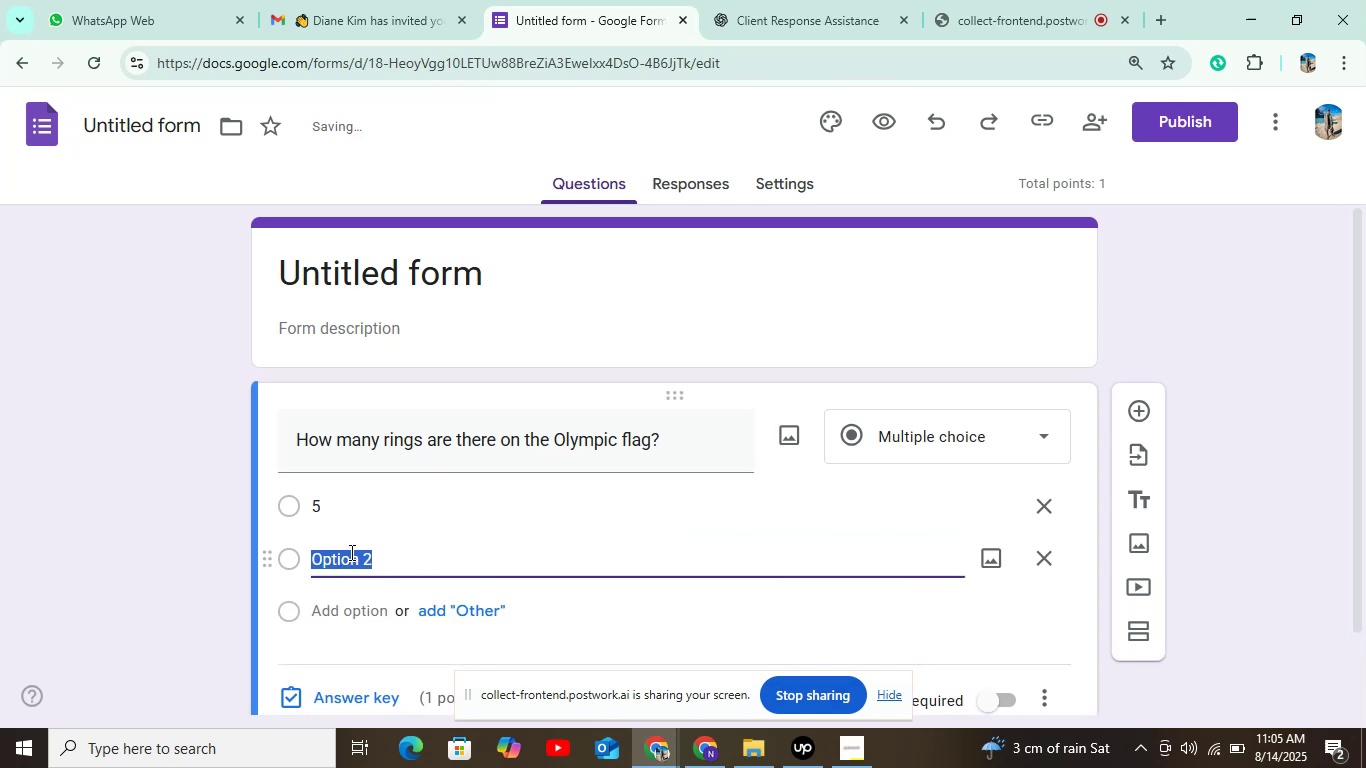 
key(6)
 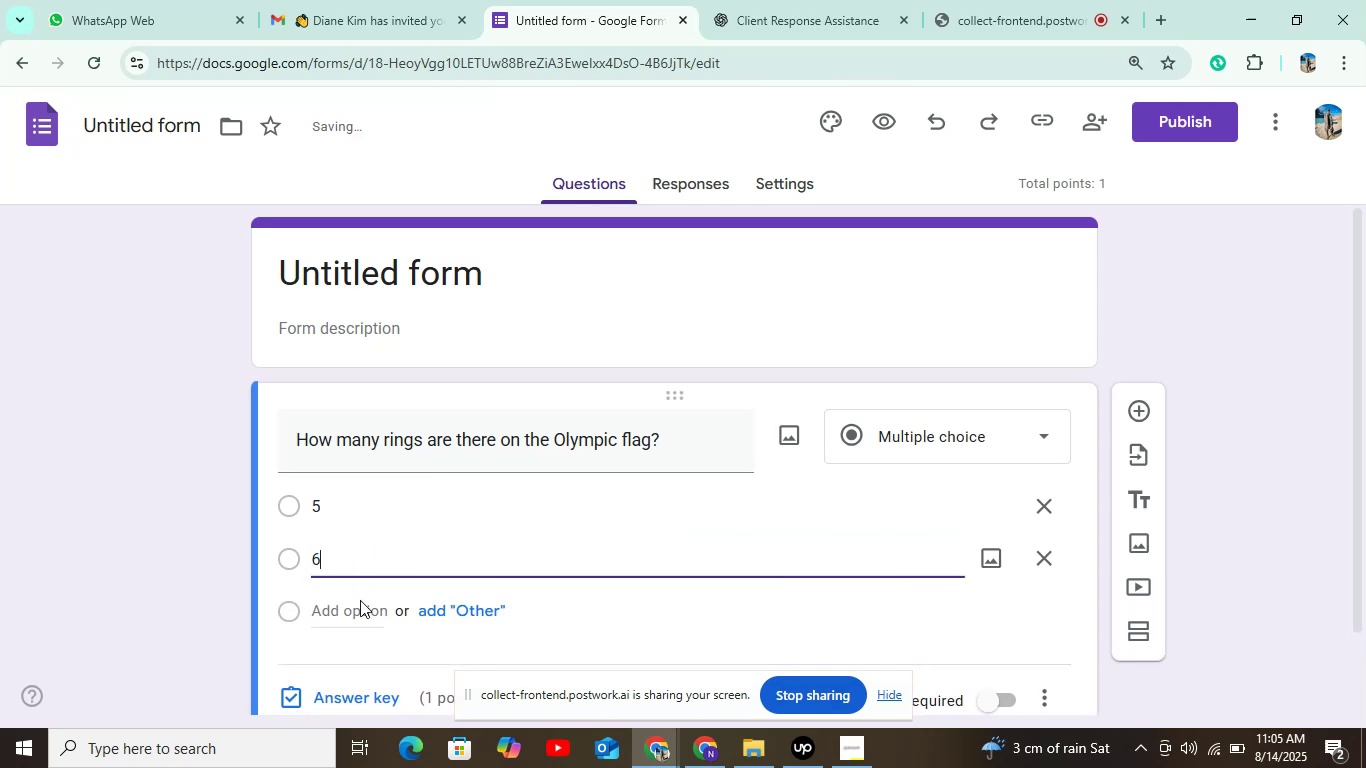 
left_click([360, 600])
 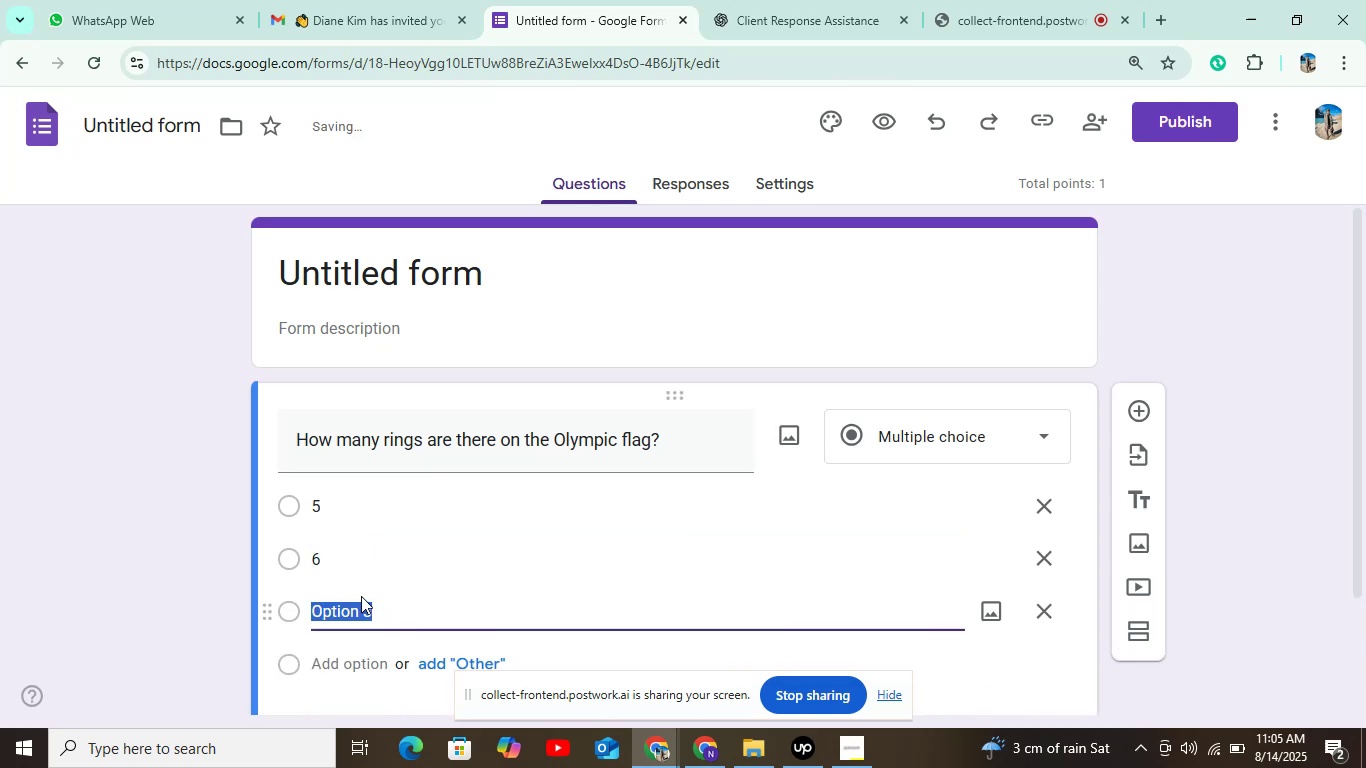 
key(4)
 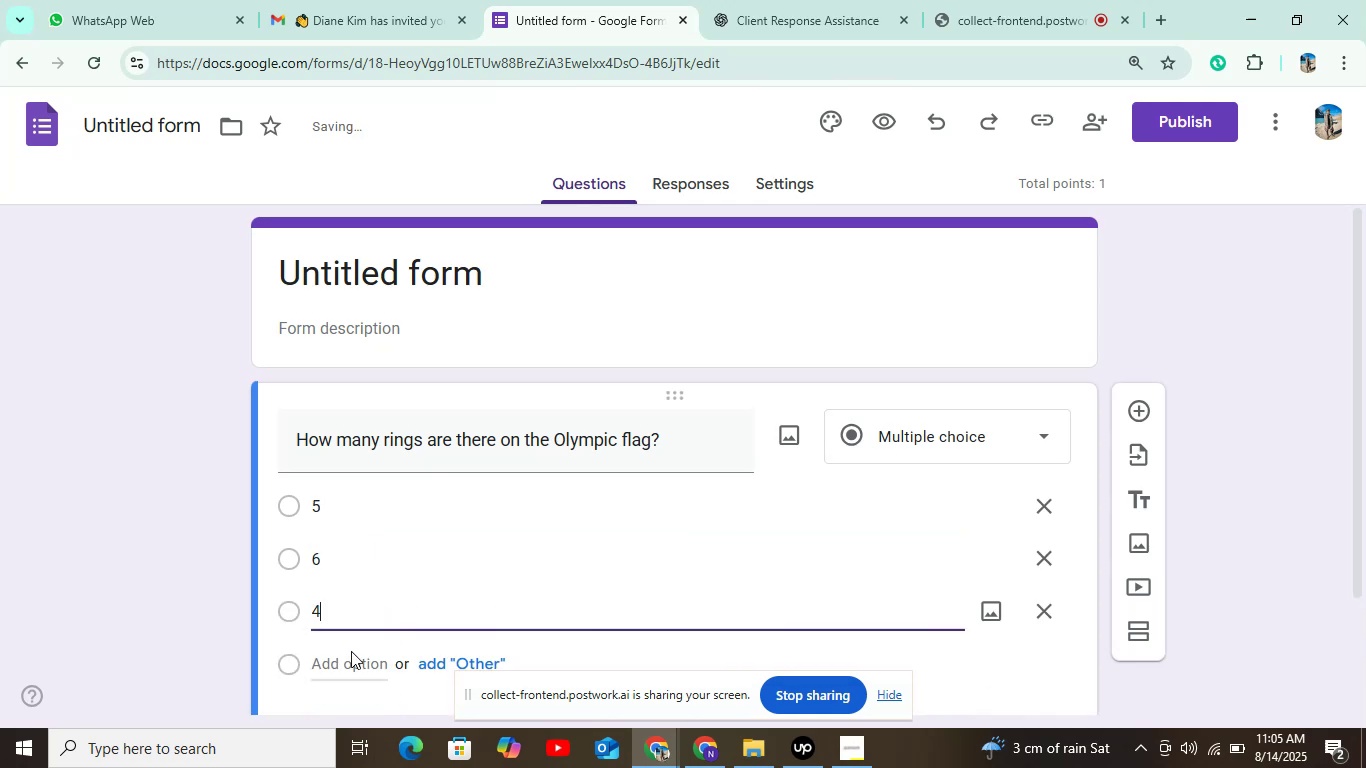 
left_click([351, 651])
 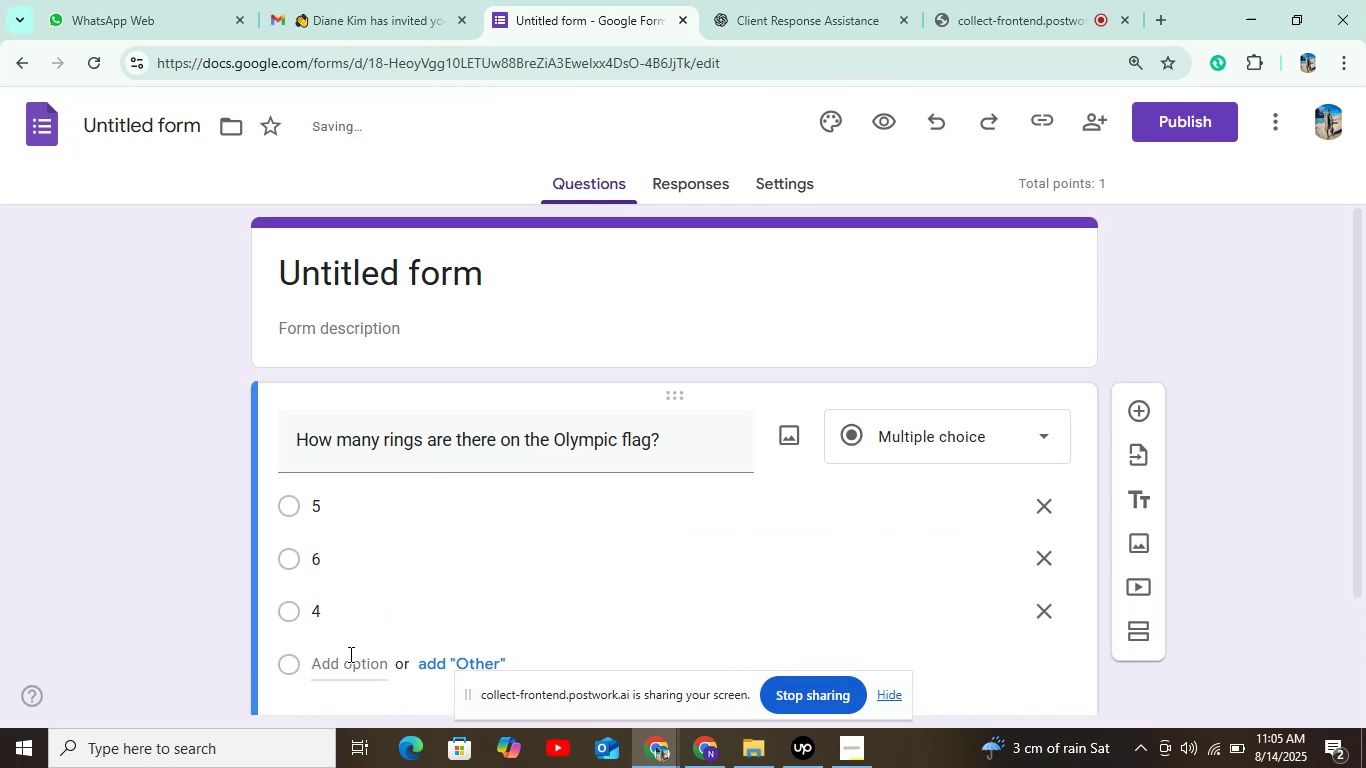 
left_click([346, 660])
 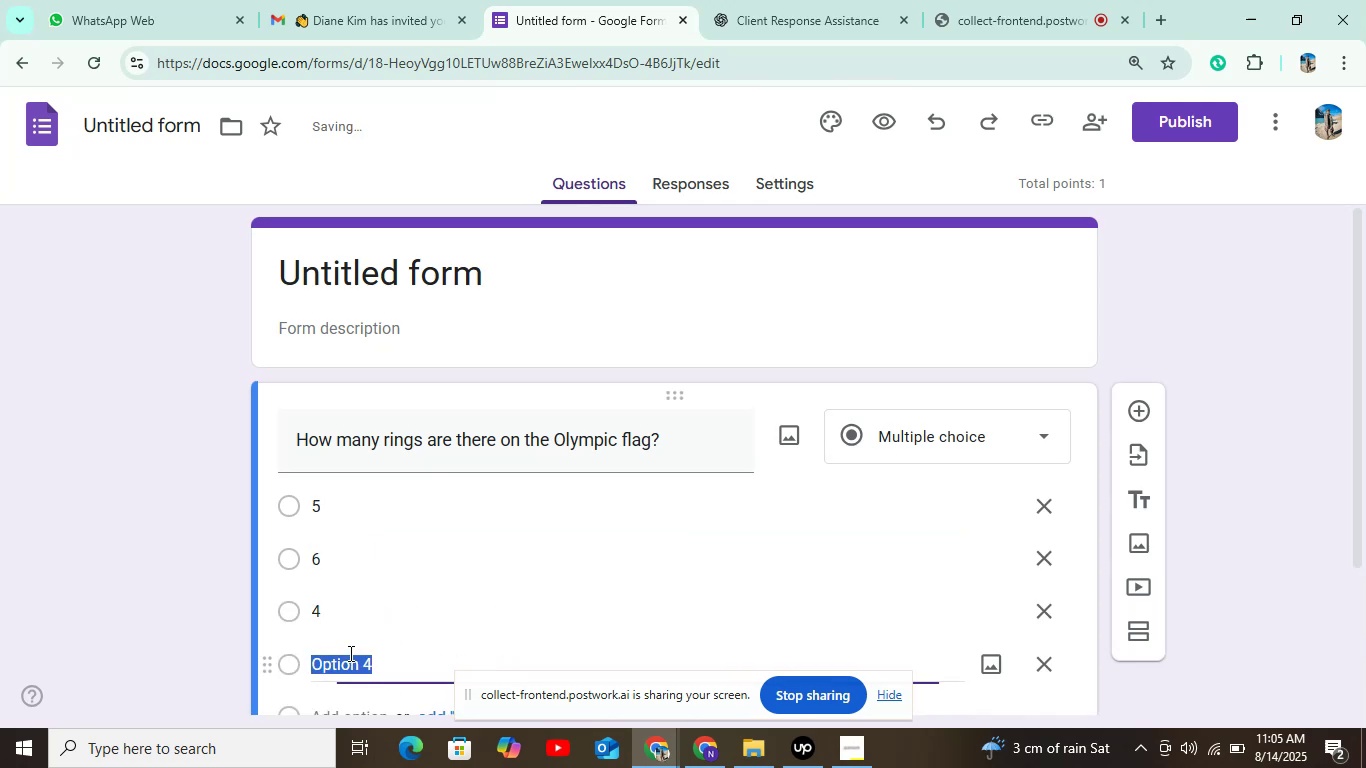 
key(7)
 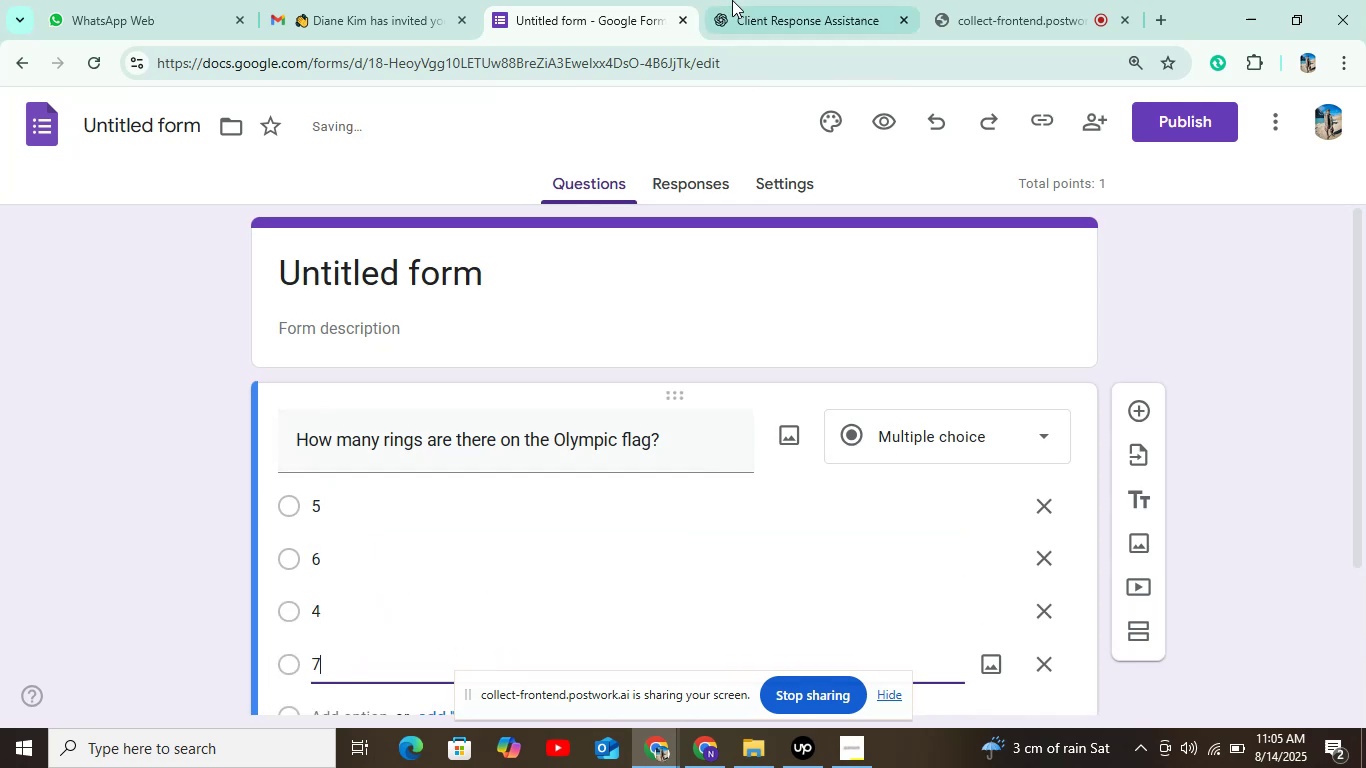 
left_click([756, 21])
 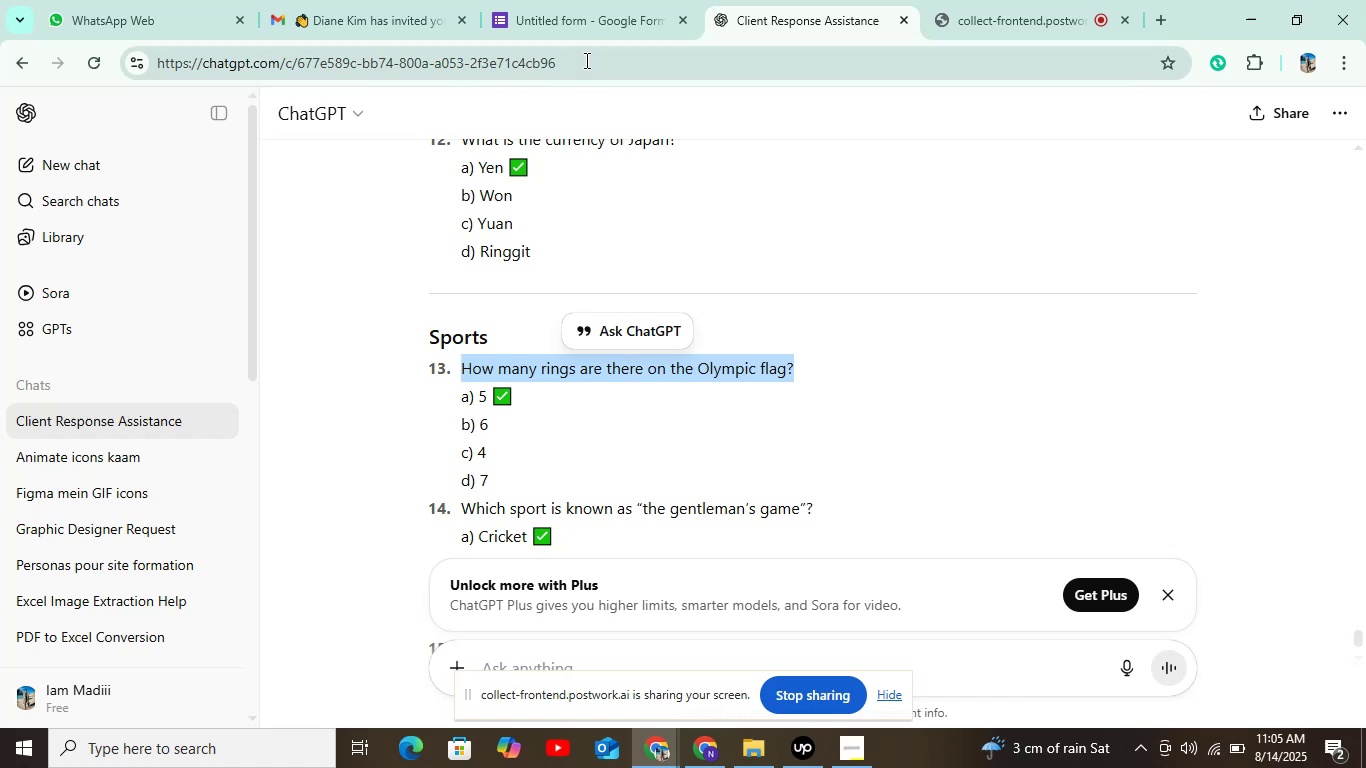 
left_click([582, 27])
 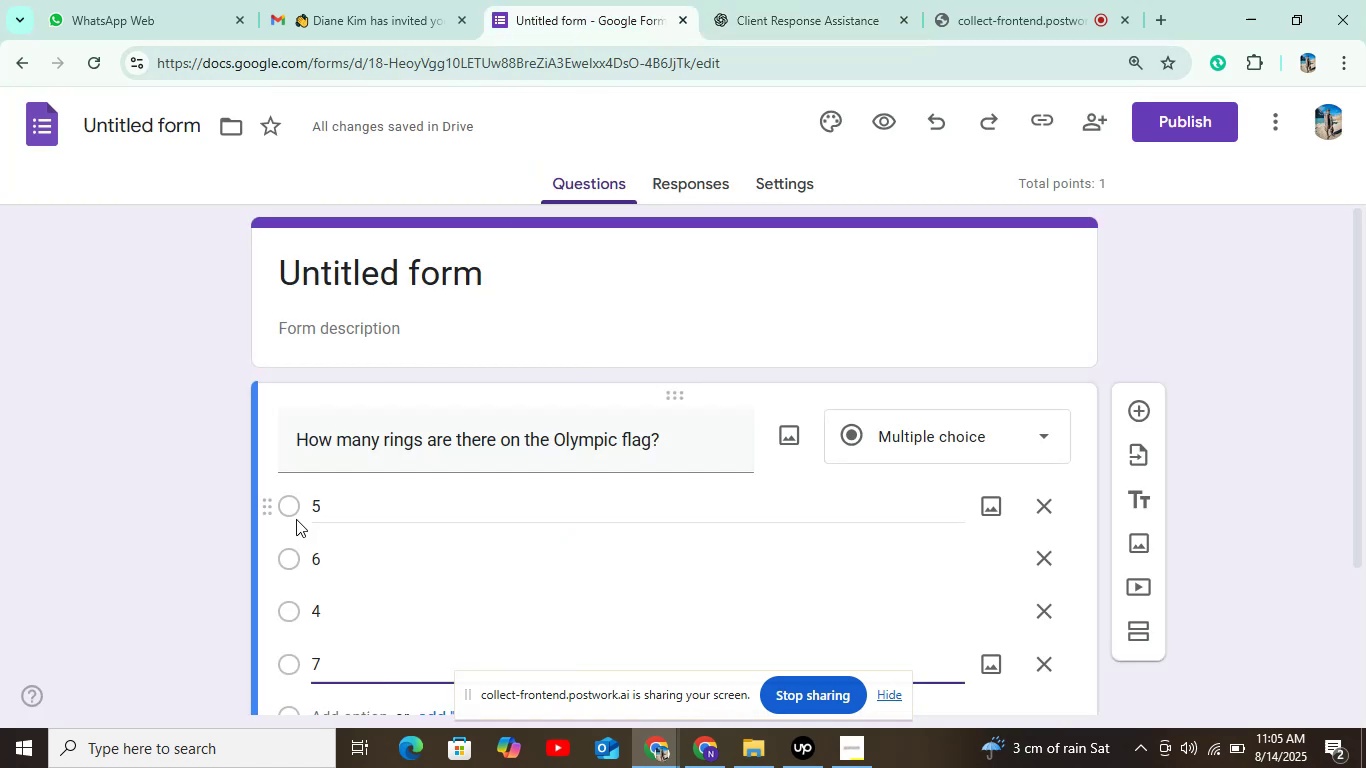 
scroll: coordinate [442, 460], scroll_direction: down, amount: 4.0
 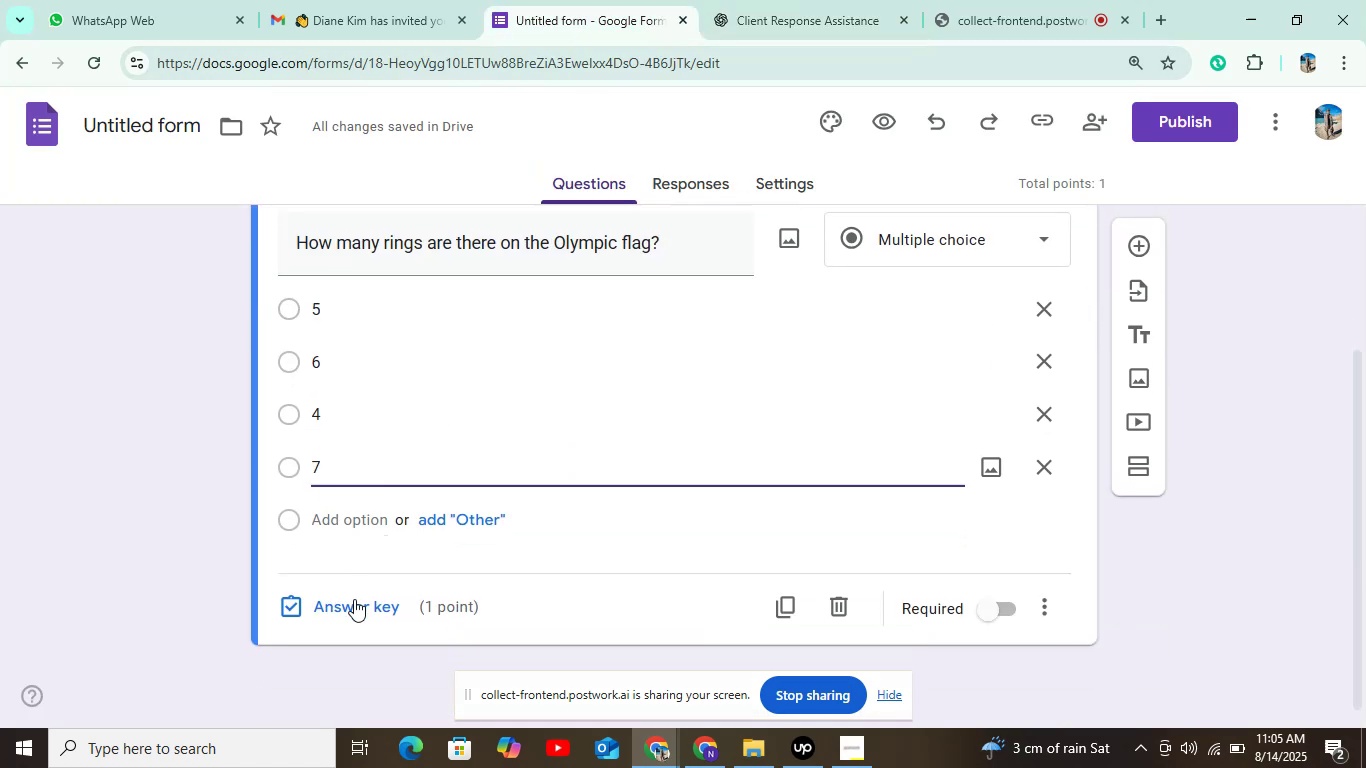 
left_click([354, 599])
 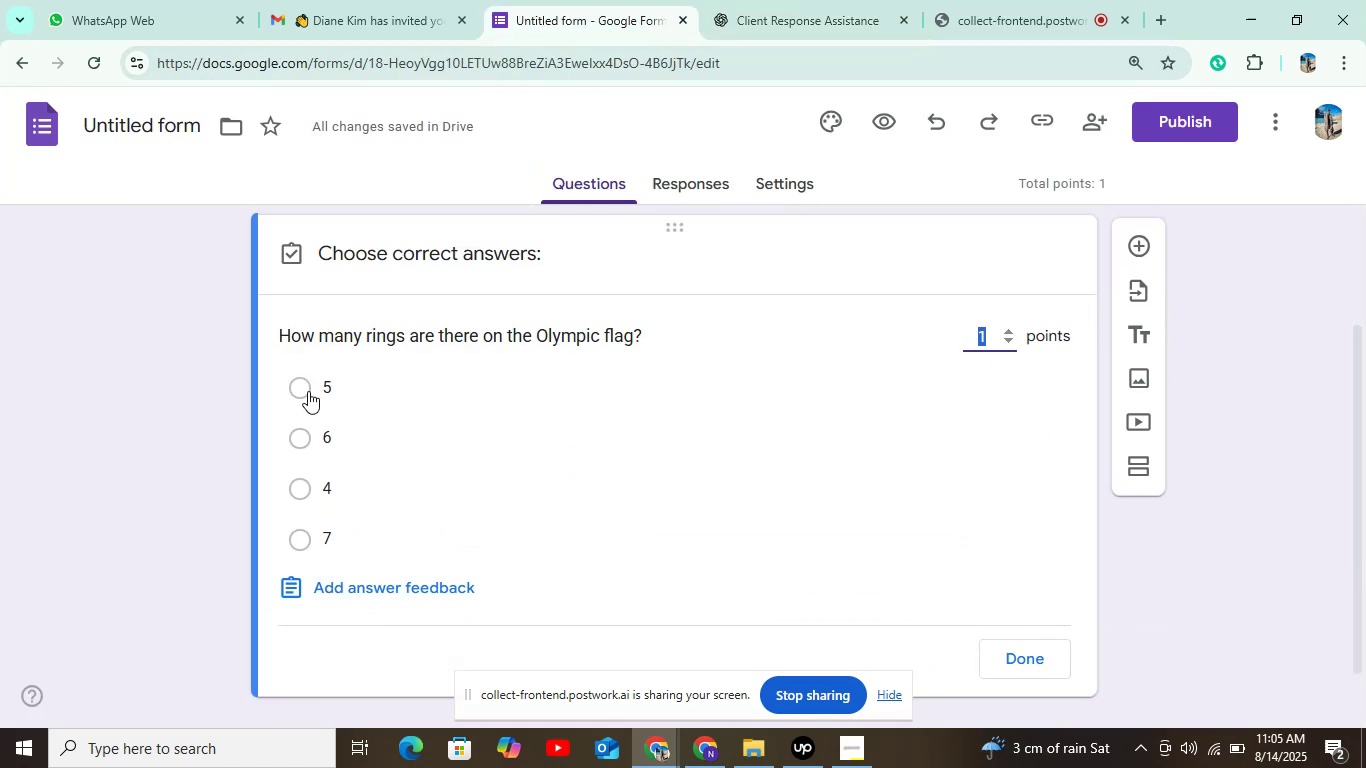 
left_click([299, 380])
 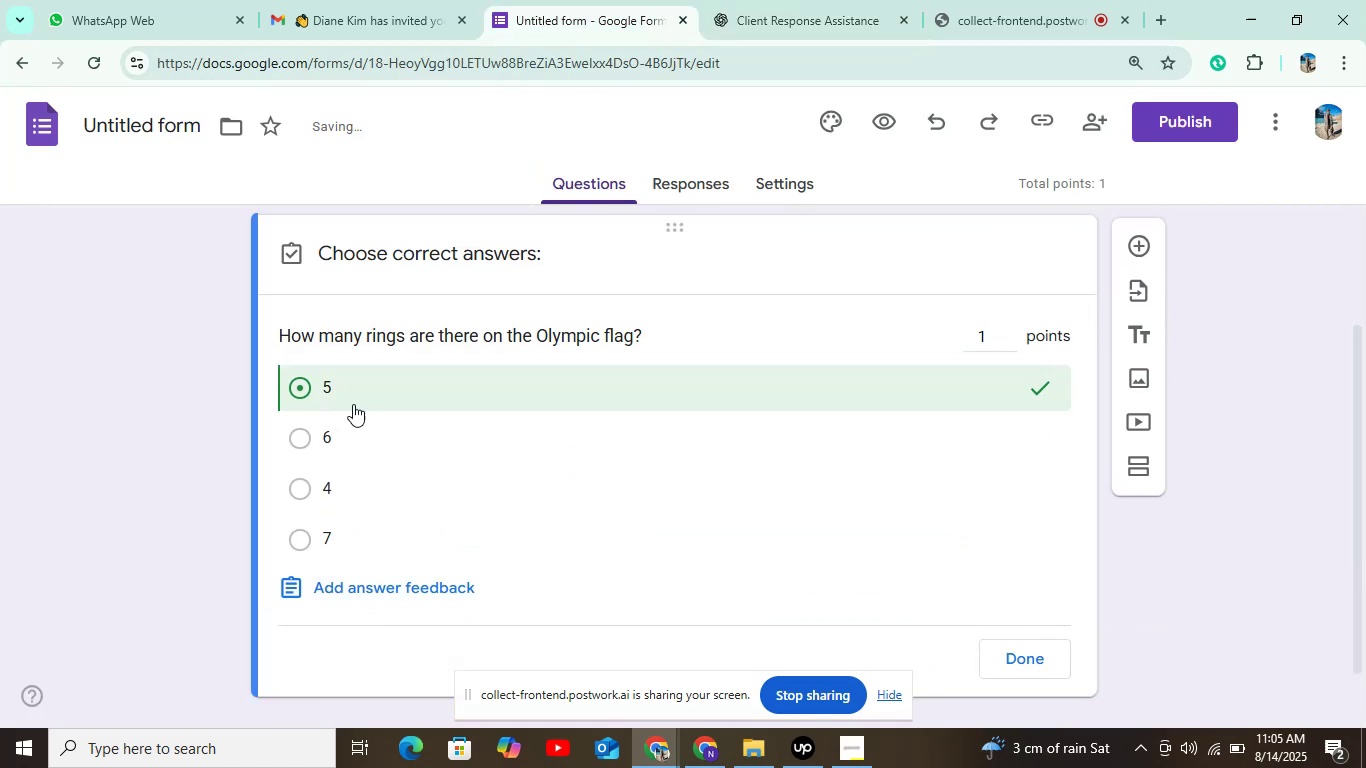 
scroll: coordinate [631, 495], scroll_direction: down, amount: 3.0
 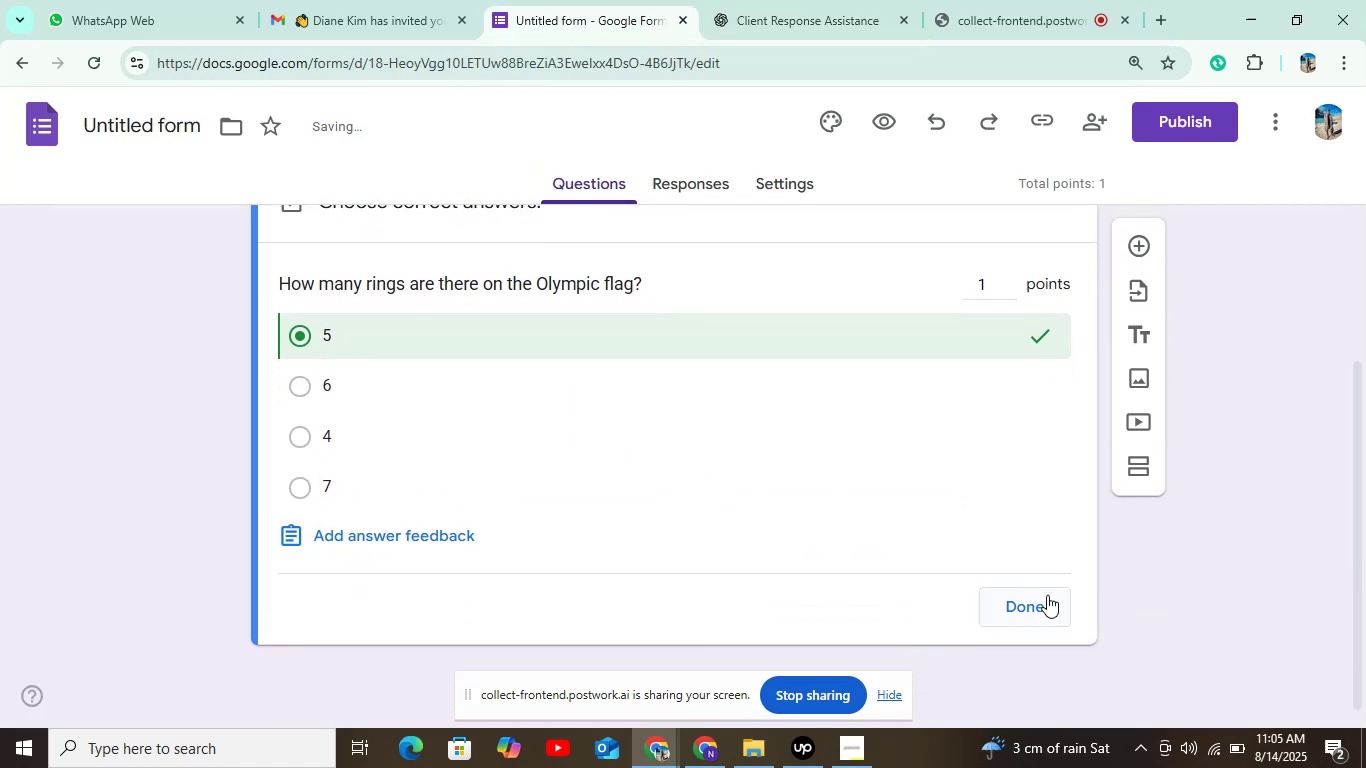 
left_click([1034, 606])
 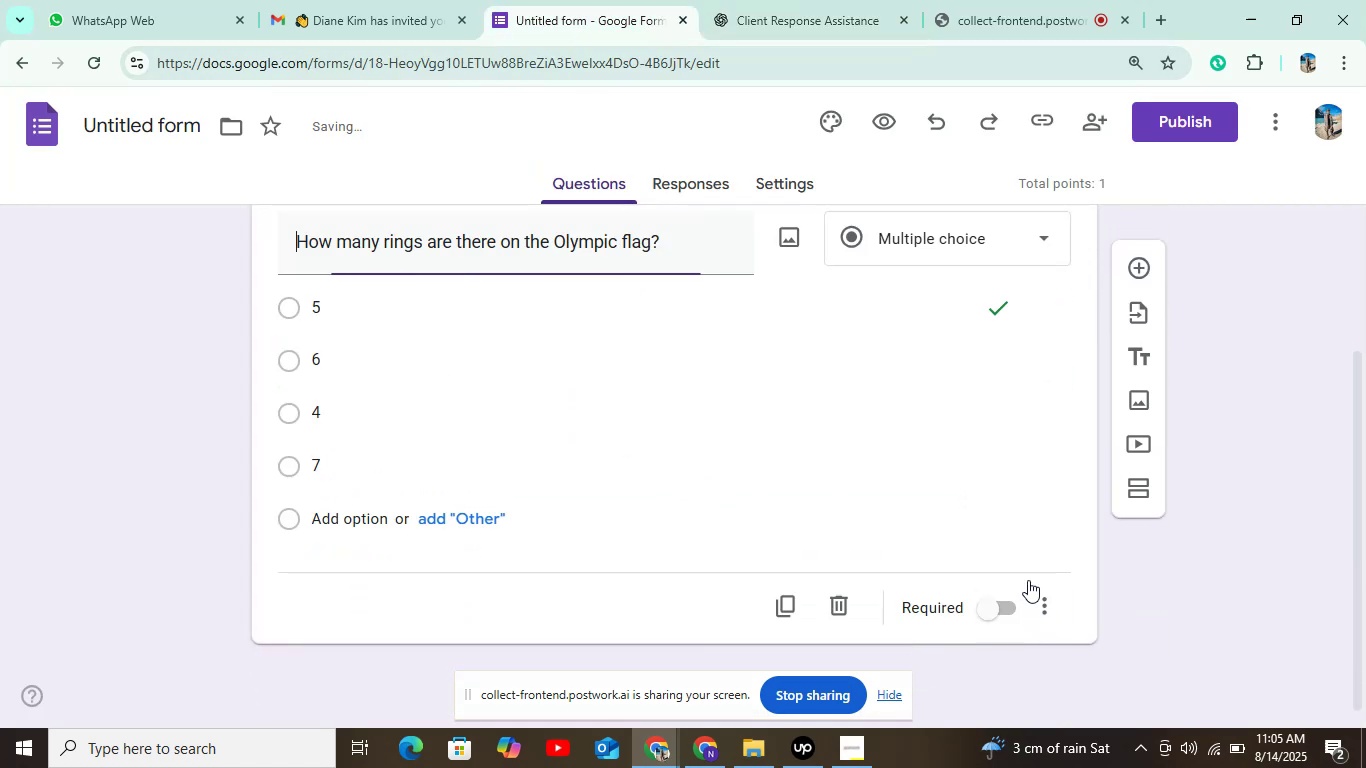 
scroll: coordinate [981, 519], scroll_direction: down, amount: 3.0
 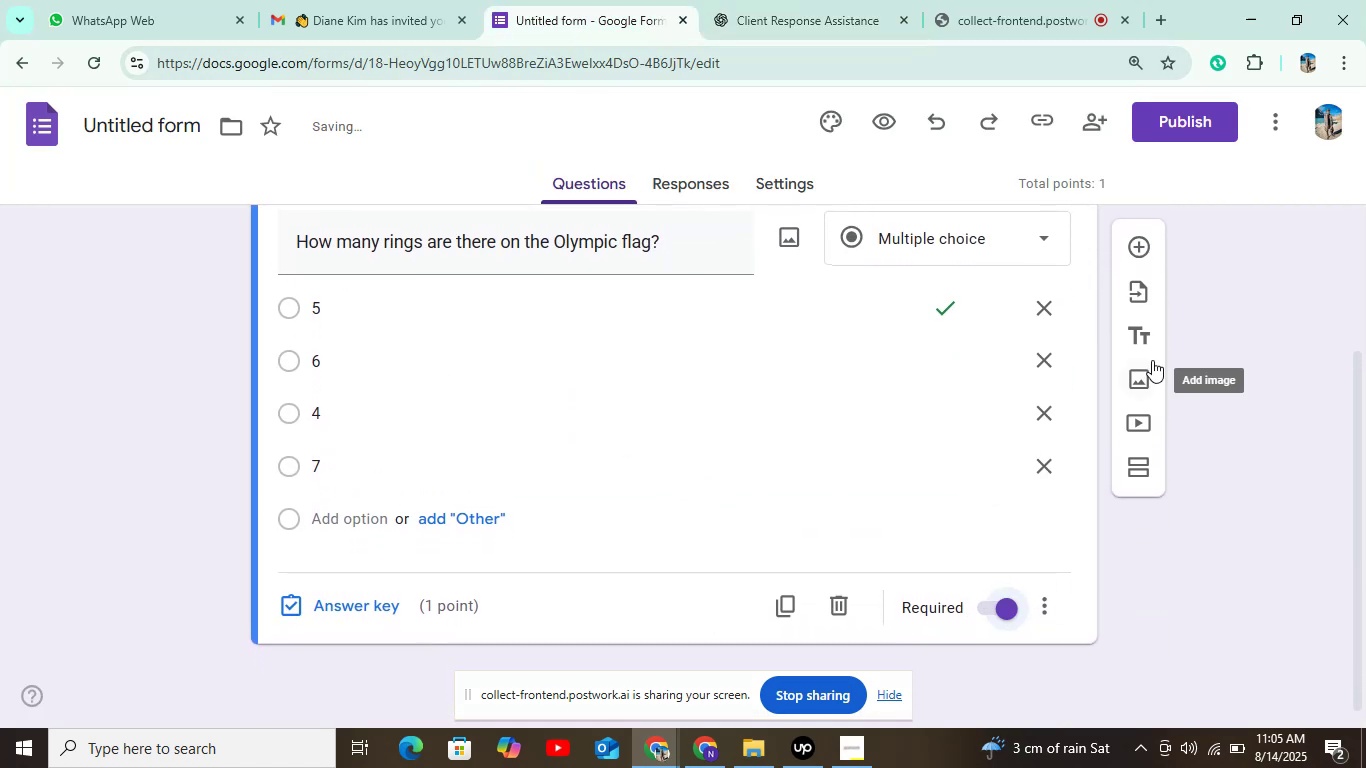 
left_click([1131, 242])
 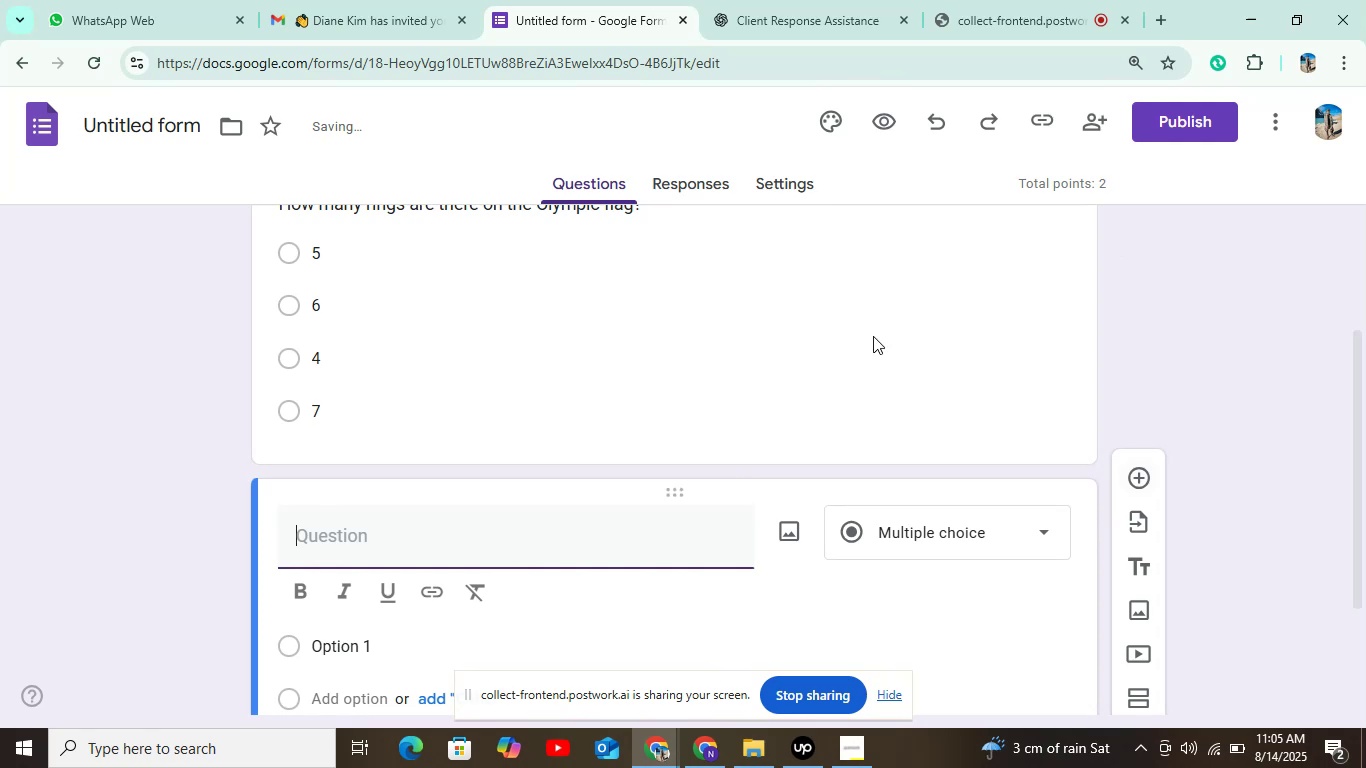 
scroll: coordinate [753, 374], scroll_direction: down, amount: 2.0
 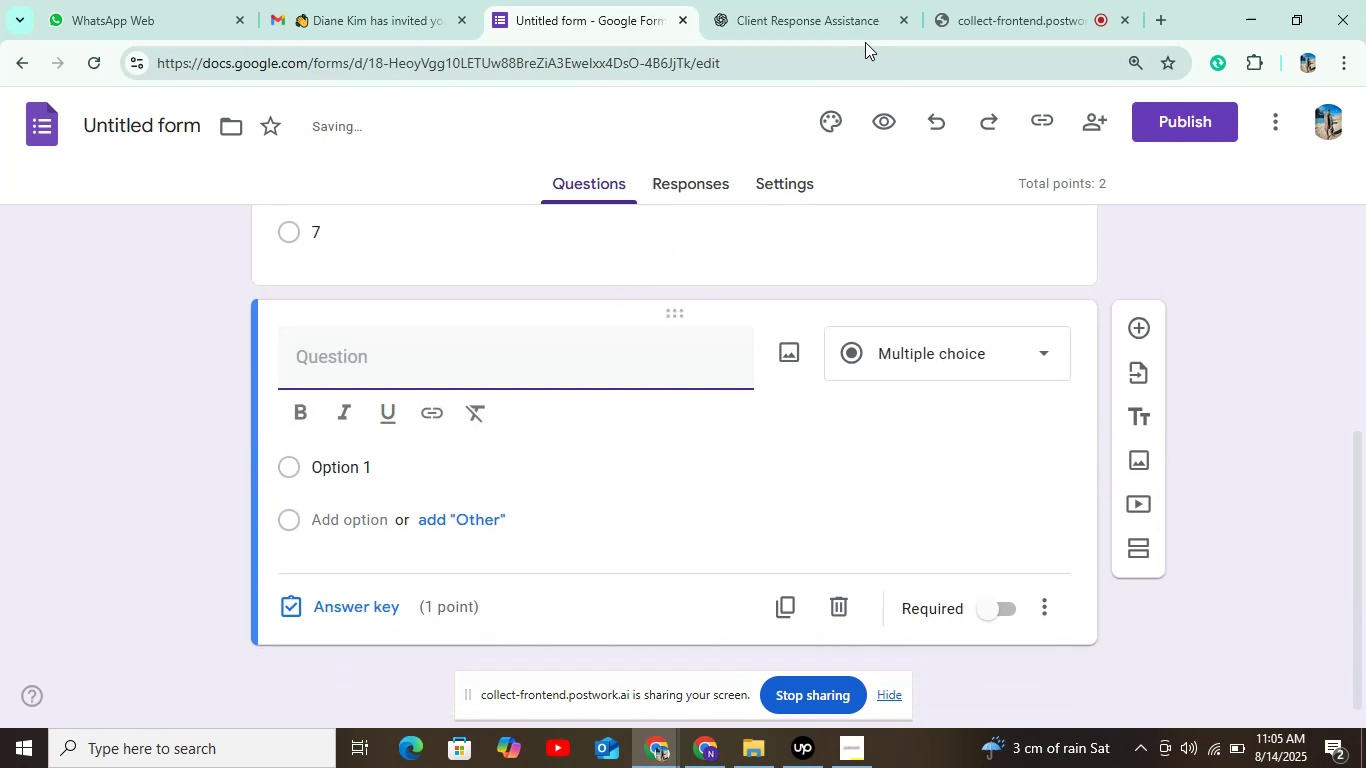 
left_click([828, 25])
 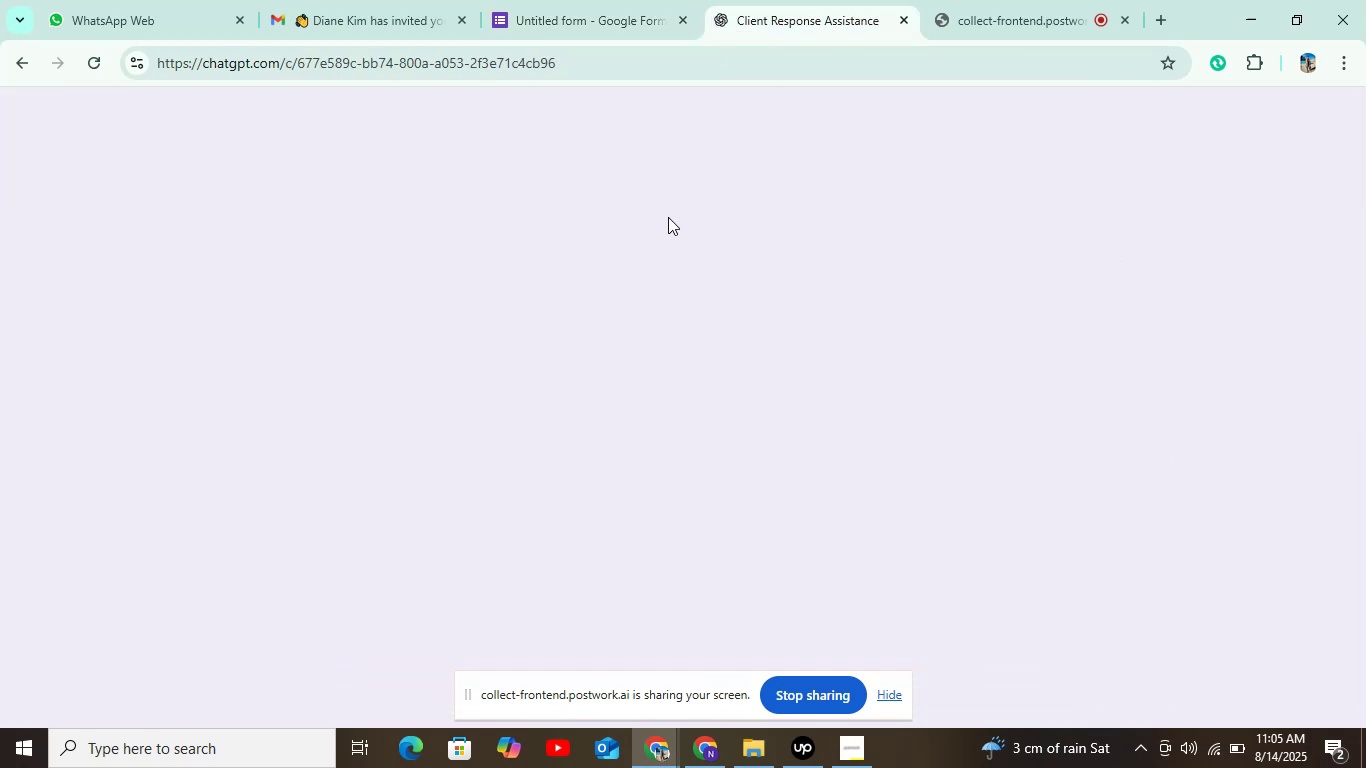 
scroll: coordinate [661, 264], scroll_direction: down, amount: 3.0
 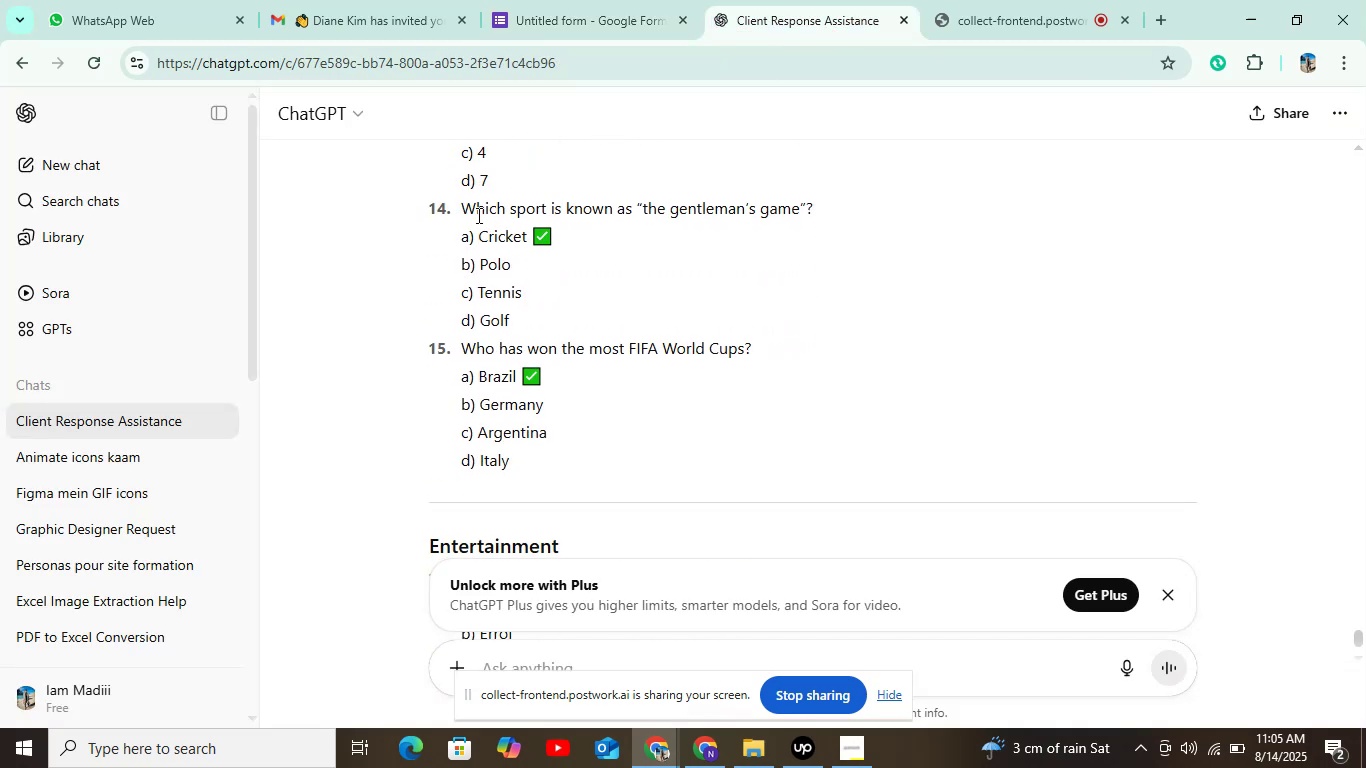 
scroll: coordinate [536, 219], scroll_direction: up, amount: 2.0
 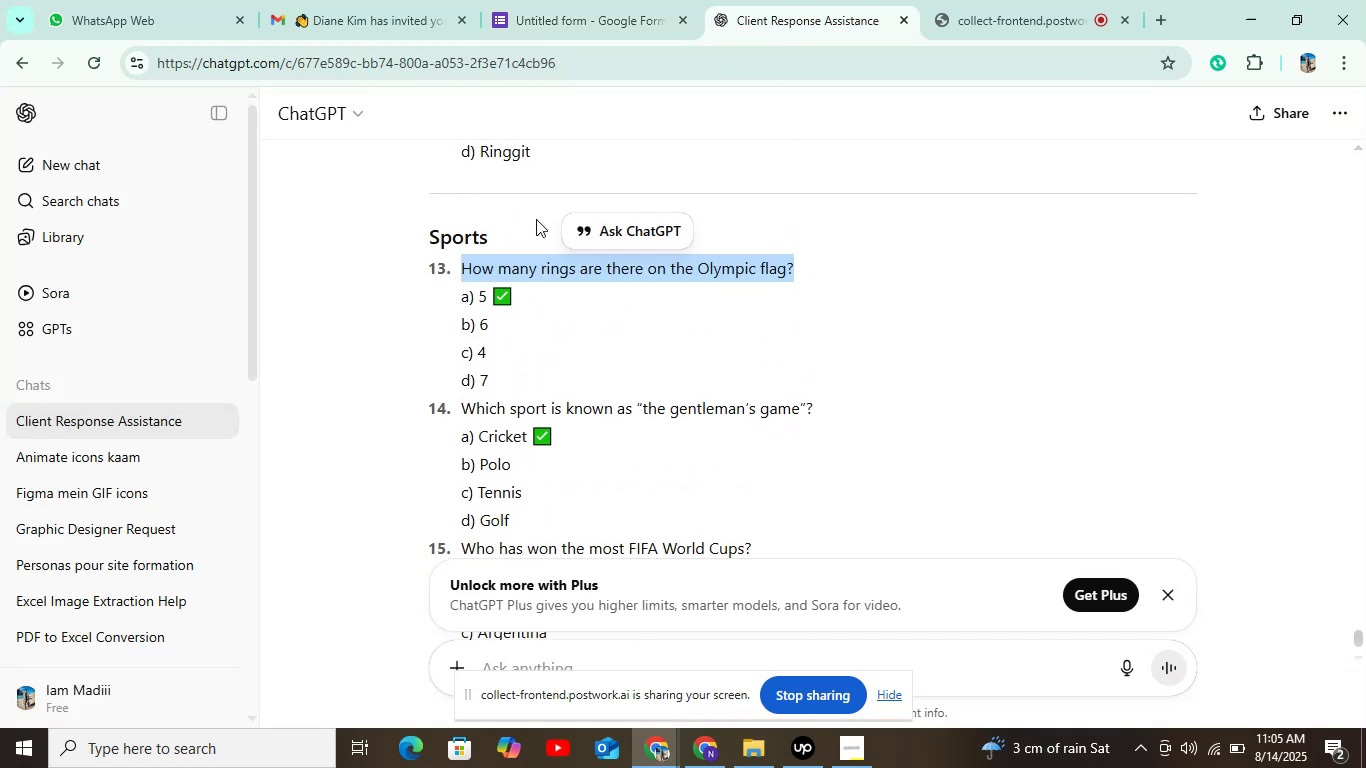 
scroll: coordinate [536, 219], scroll_direction: down, amount: 1.0
 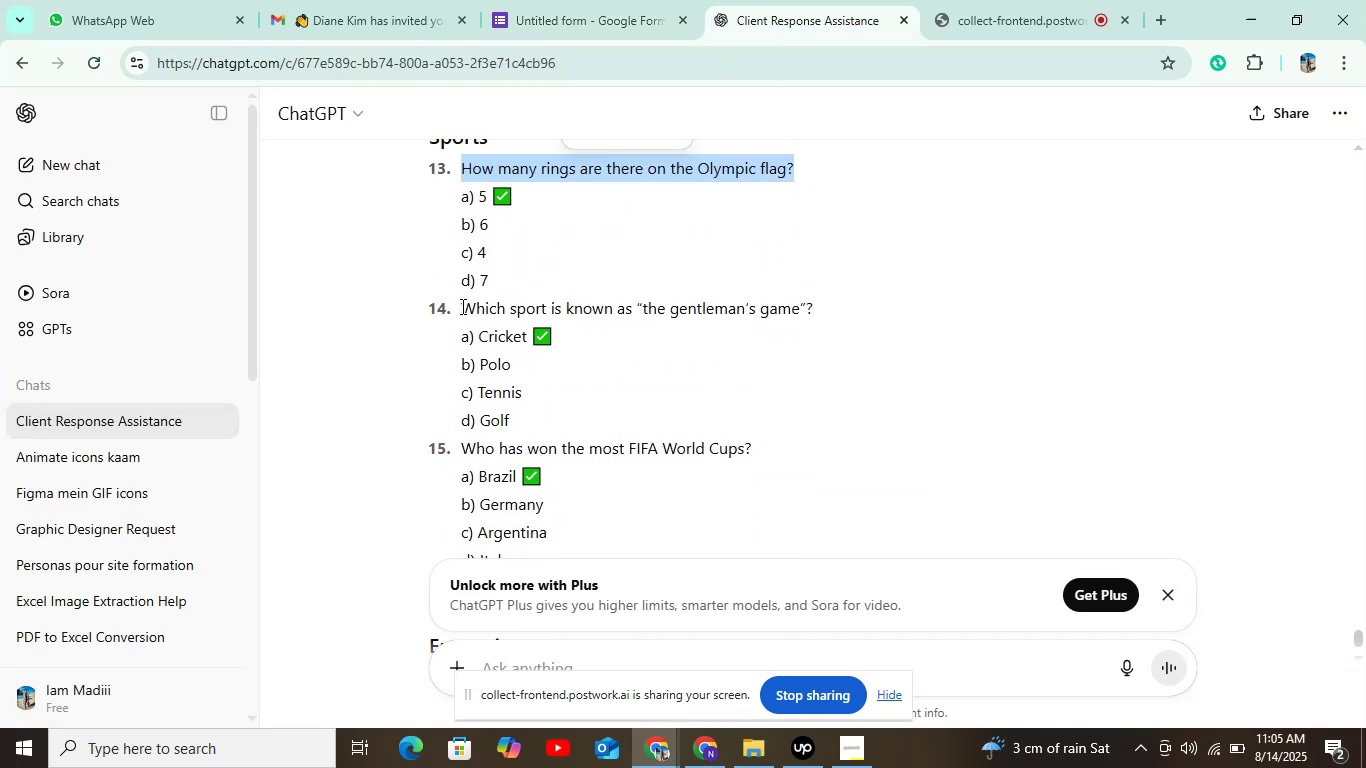 
left_click_drag(start_coordinate=[458, 306], to_coordinate=[821, 317])
 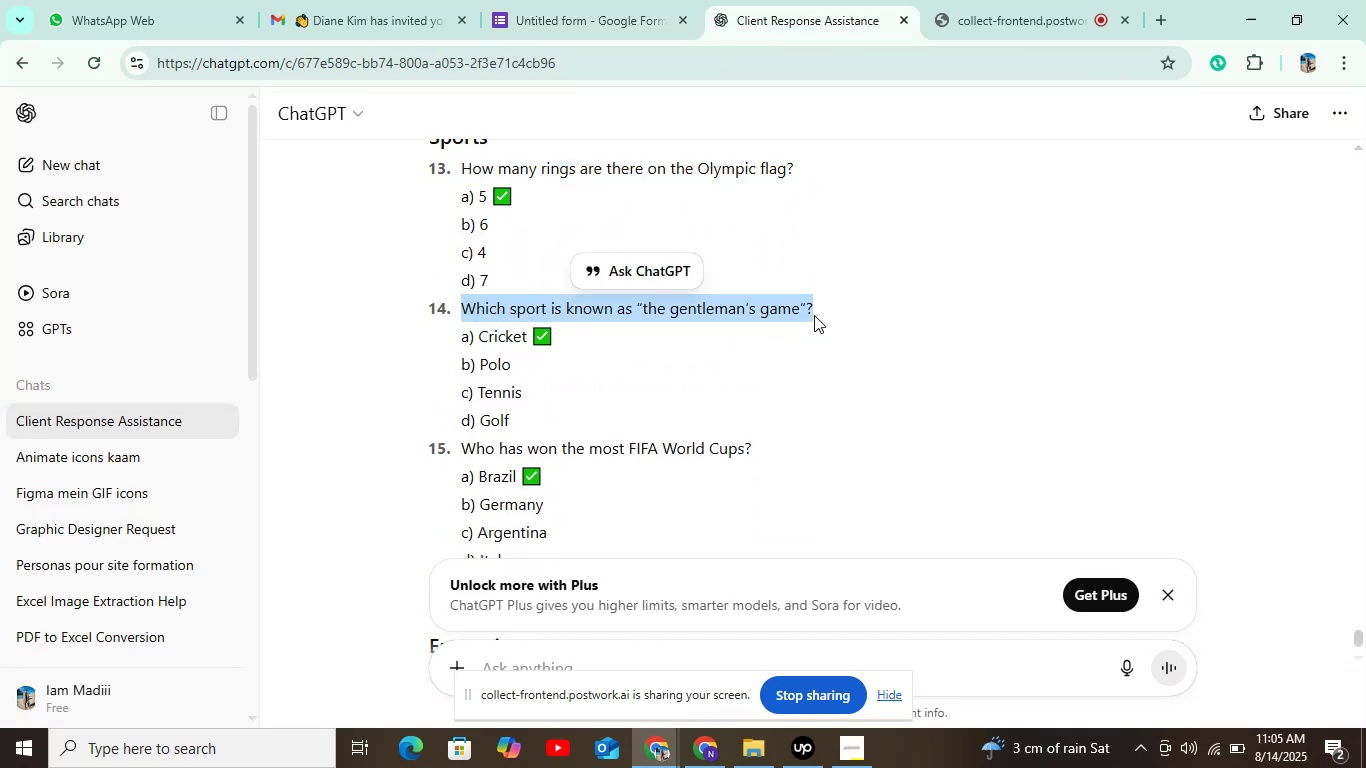 
key(Control+C)
 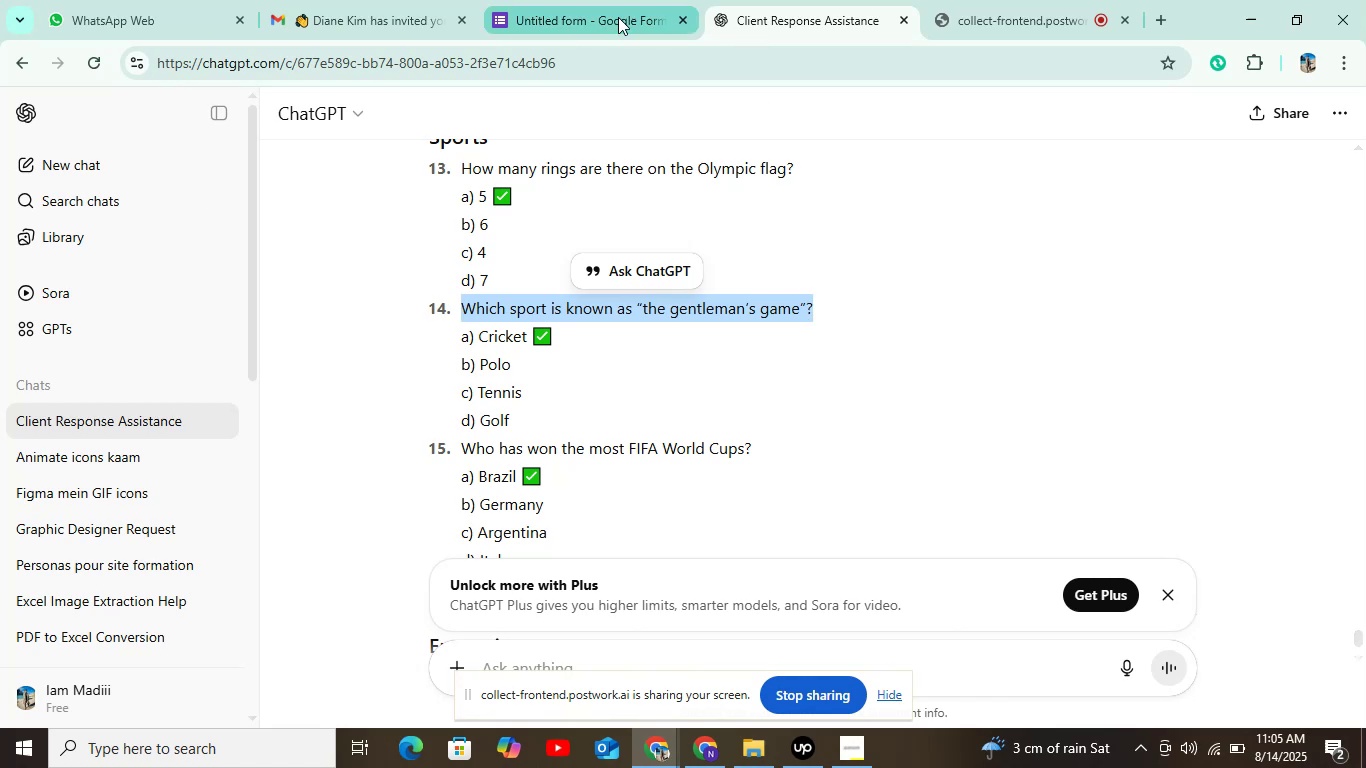 
left_click([617, 18])
 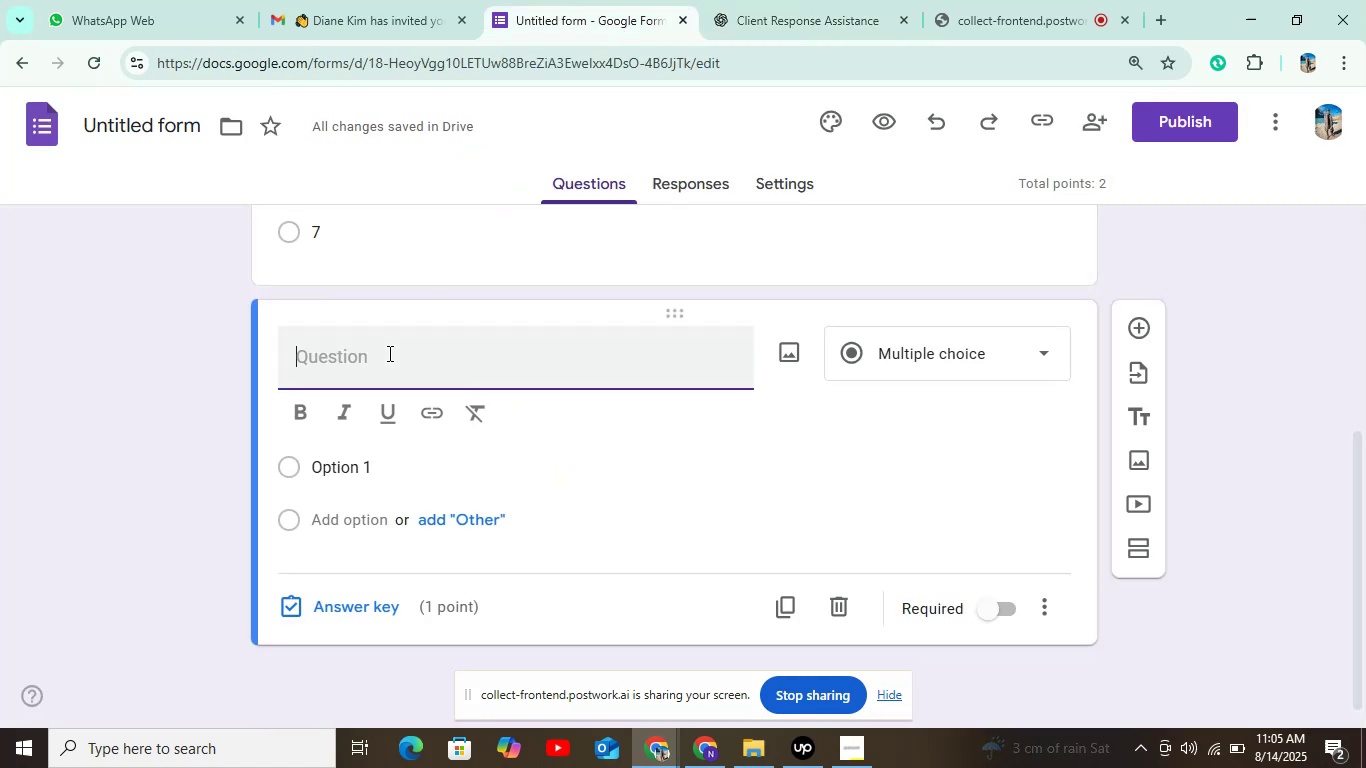 
key(Control+V)
 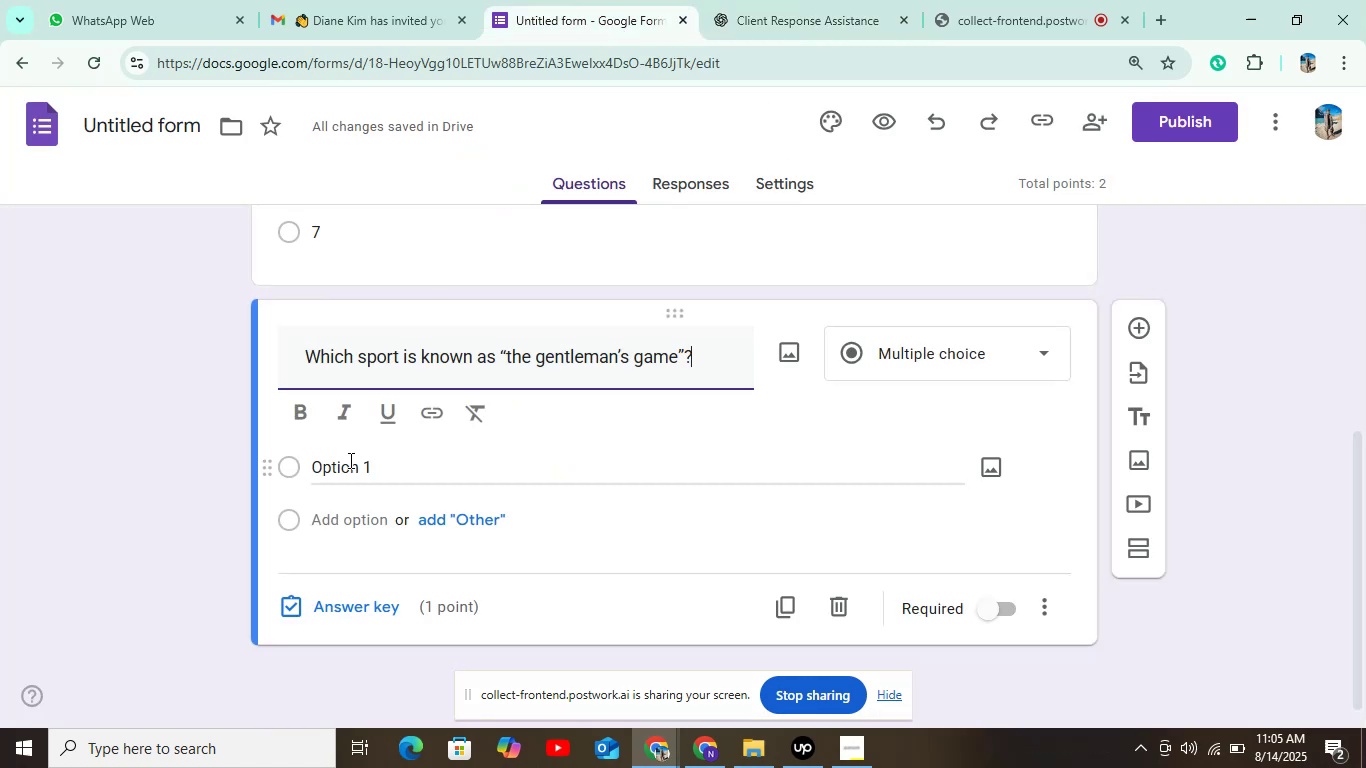 
left_click([349, 462])
 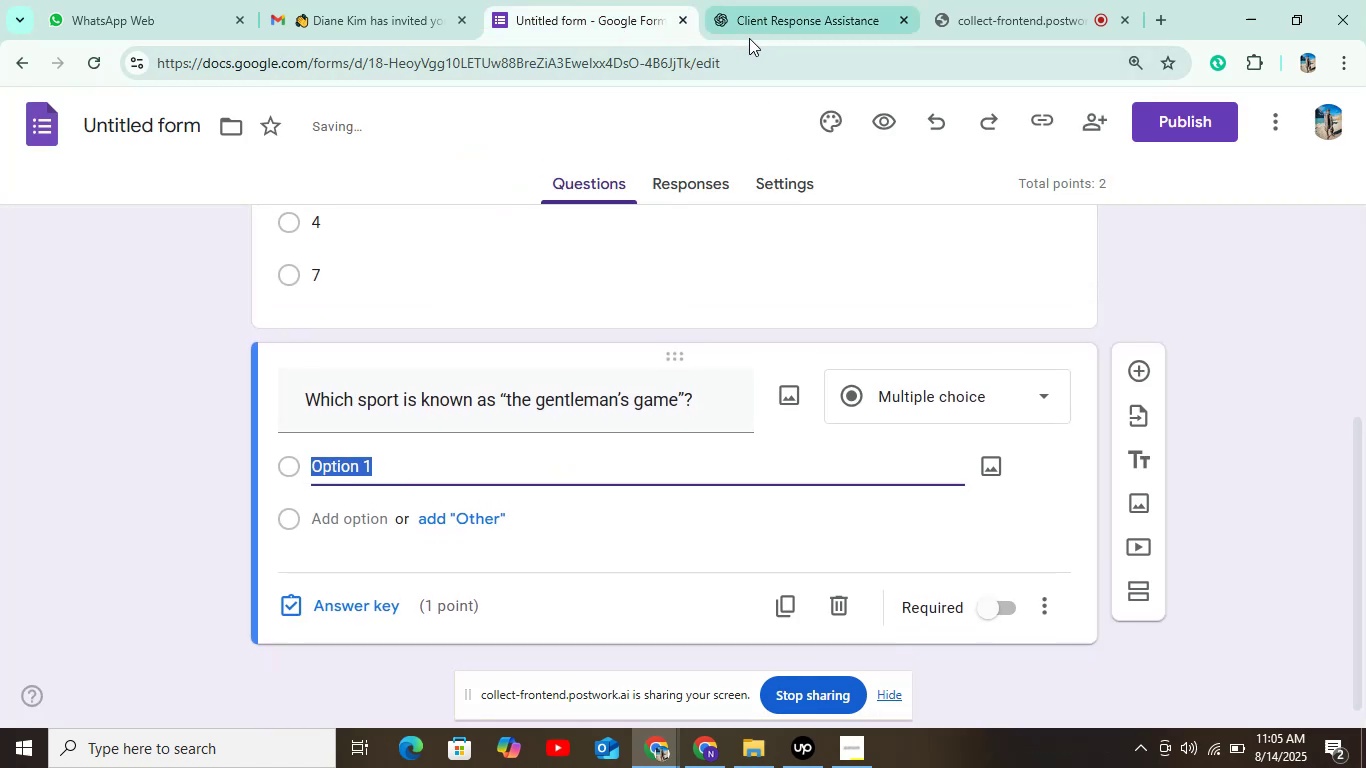 
left_click([764, 27])
 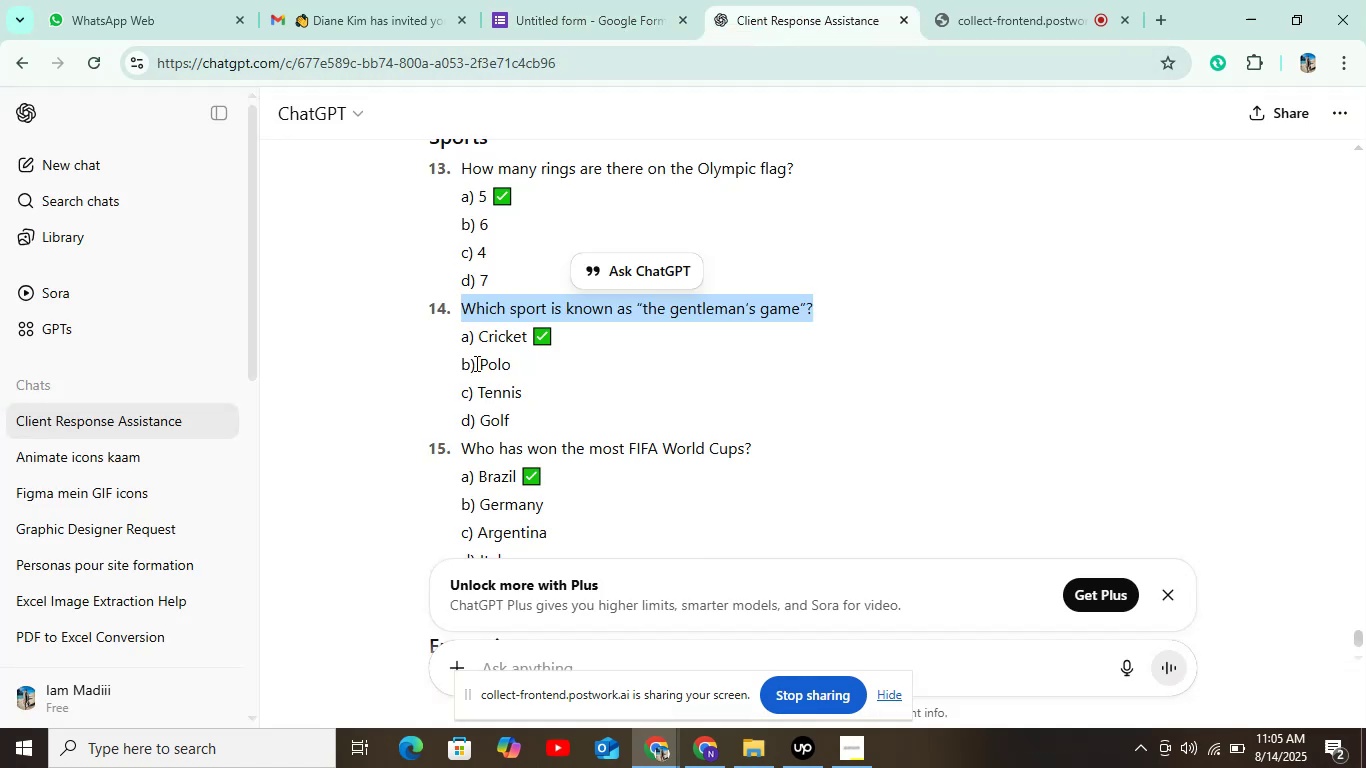 
left_click_drag(start_coordinate=[475, 336], to_coordinate=[527, 336])
 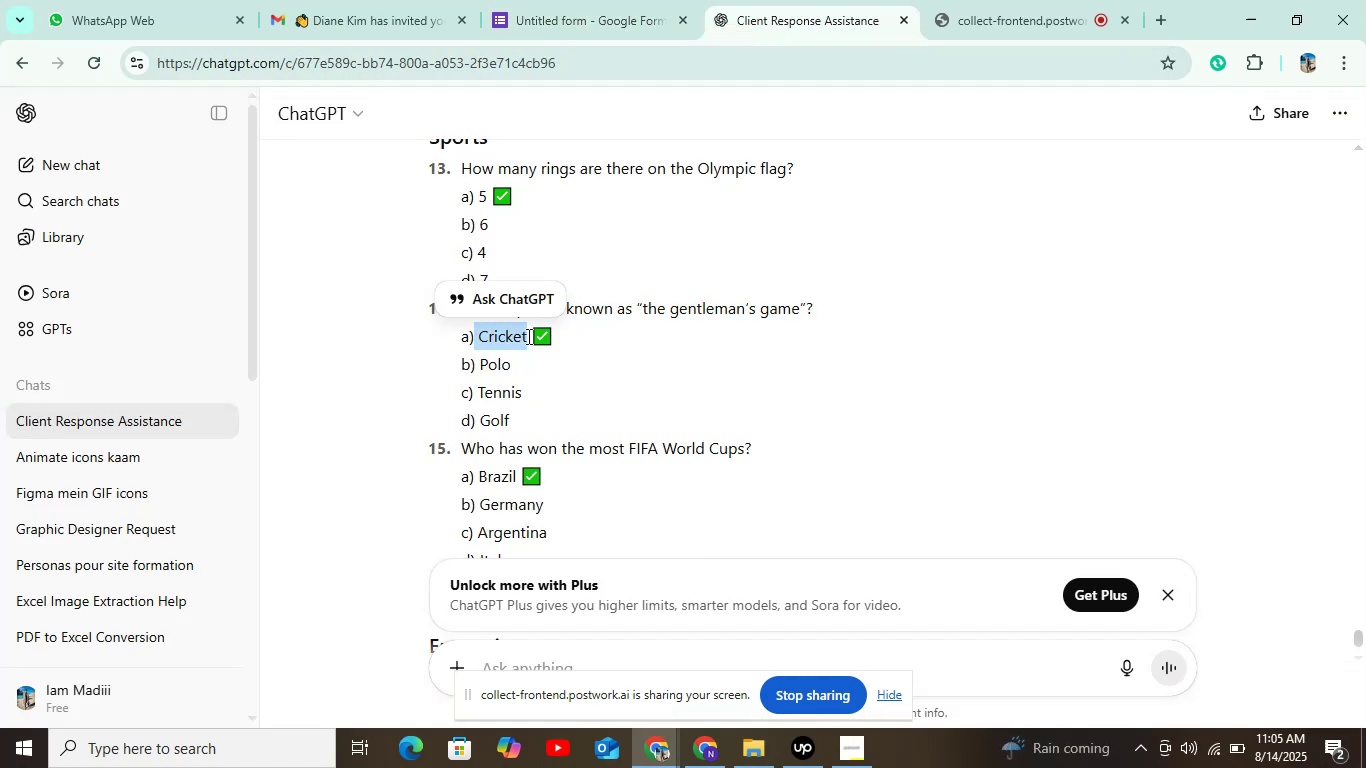 
key(Control+C)
 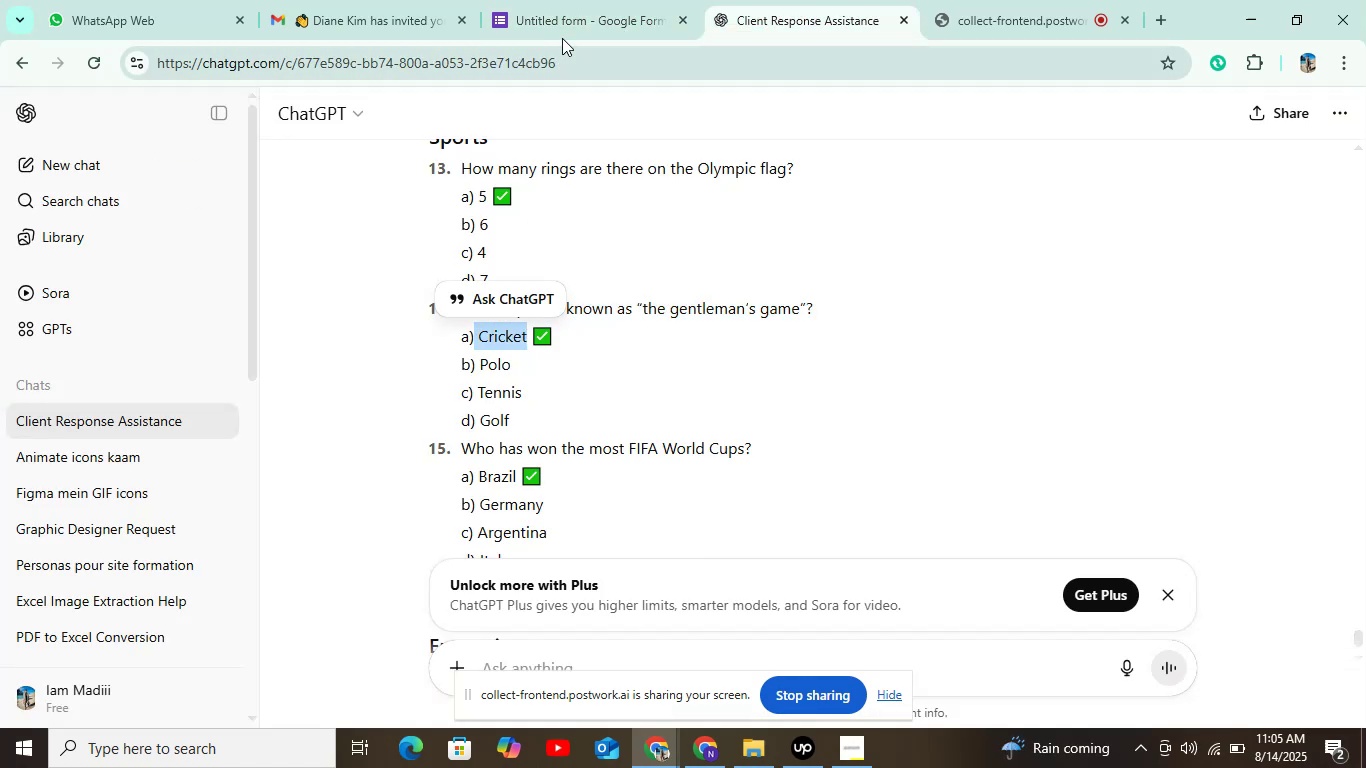 
left_click([570, 21])
 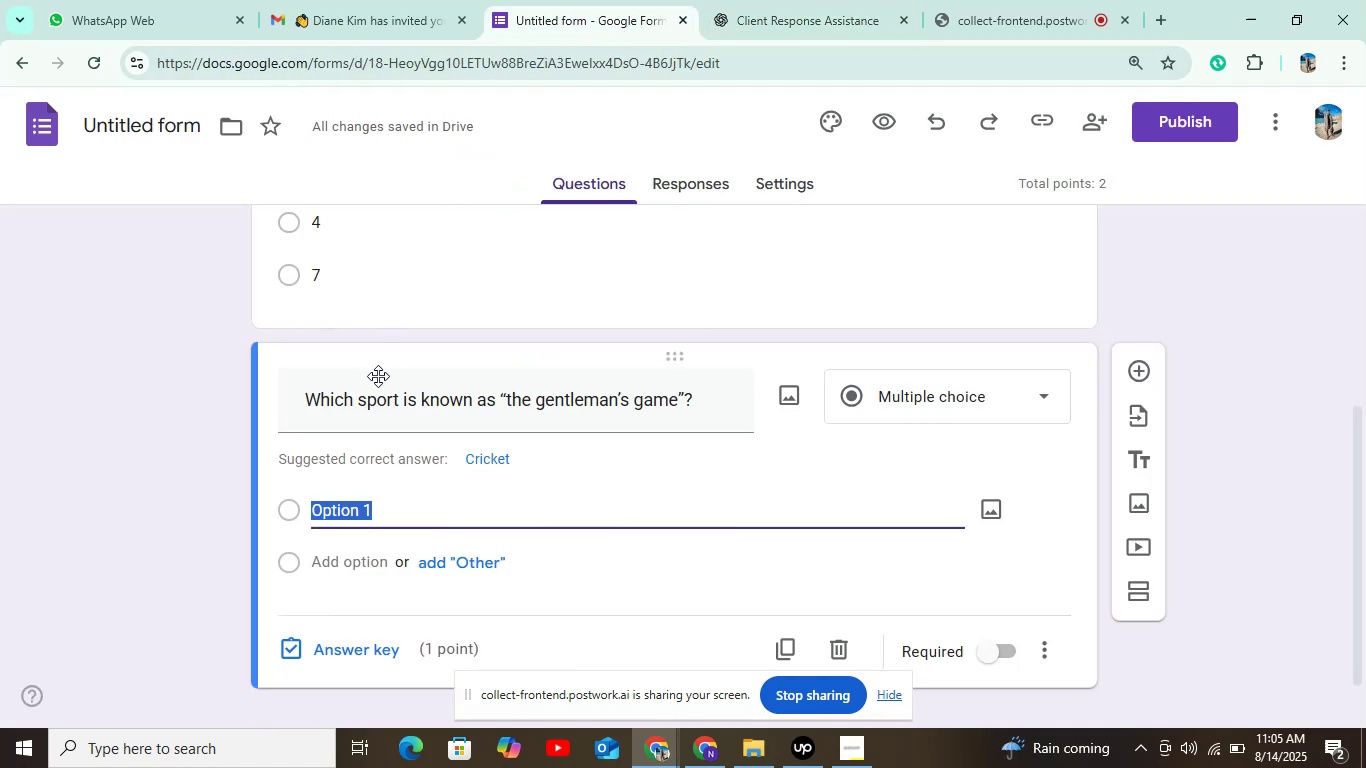 
key(Control+V)
 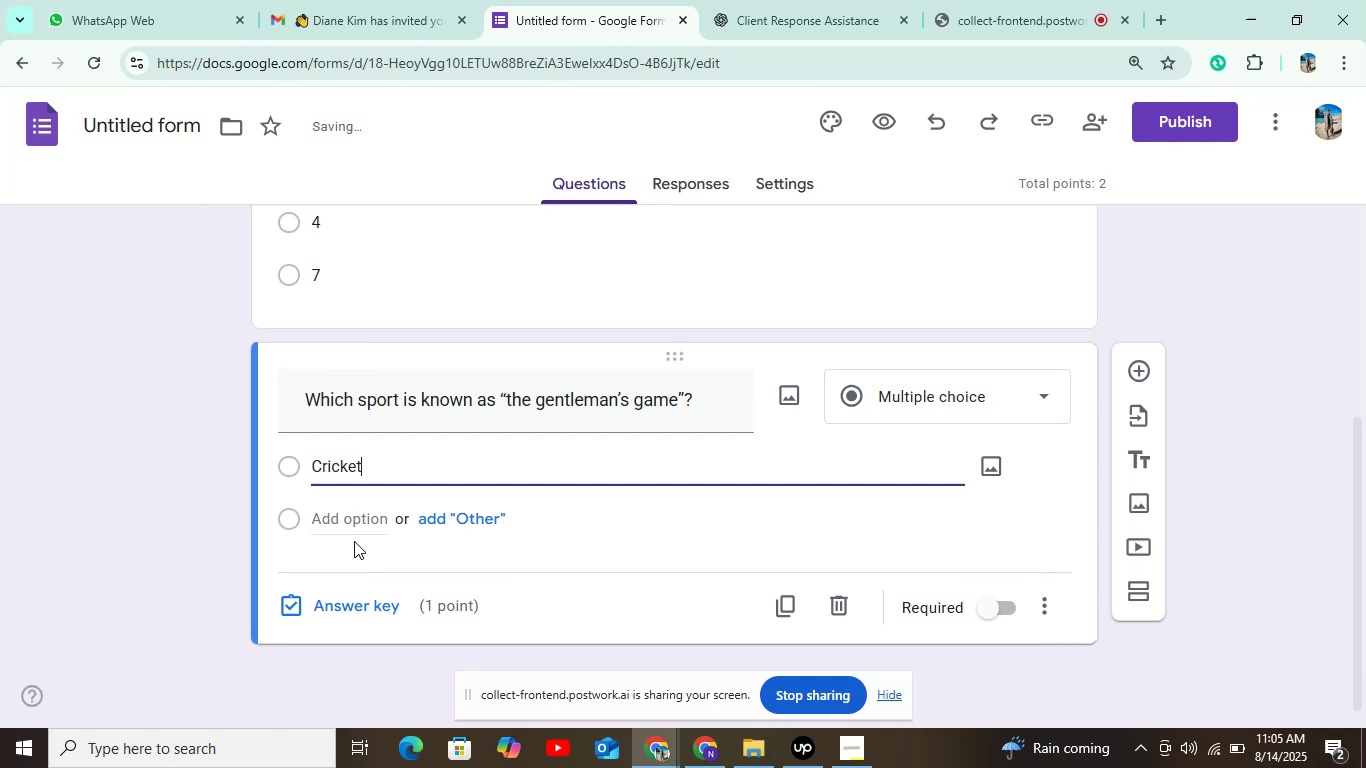 
left_click([333, 506])
 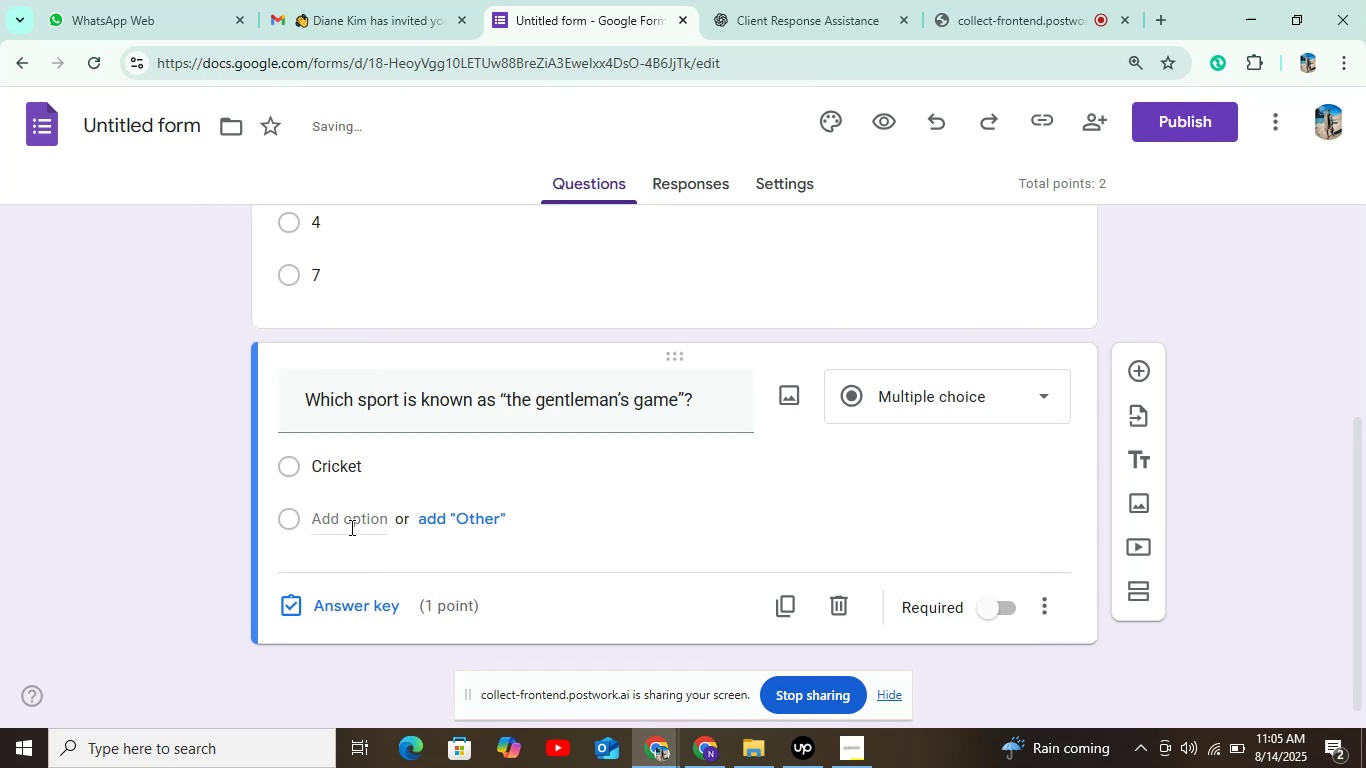 
left_click([350, 527])
 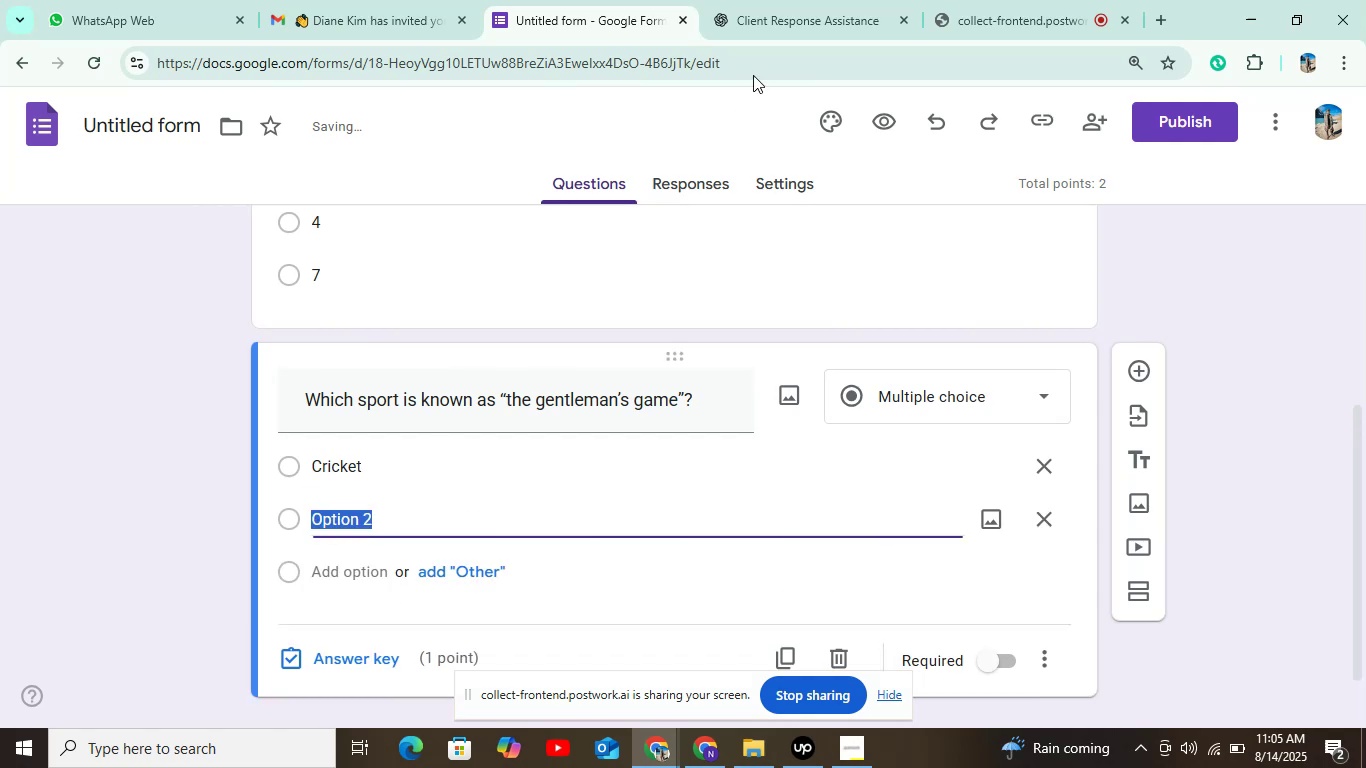 
left_click([761, 52])
 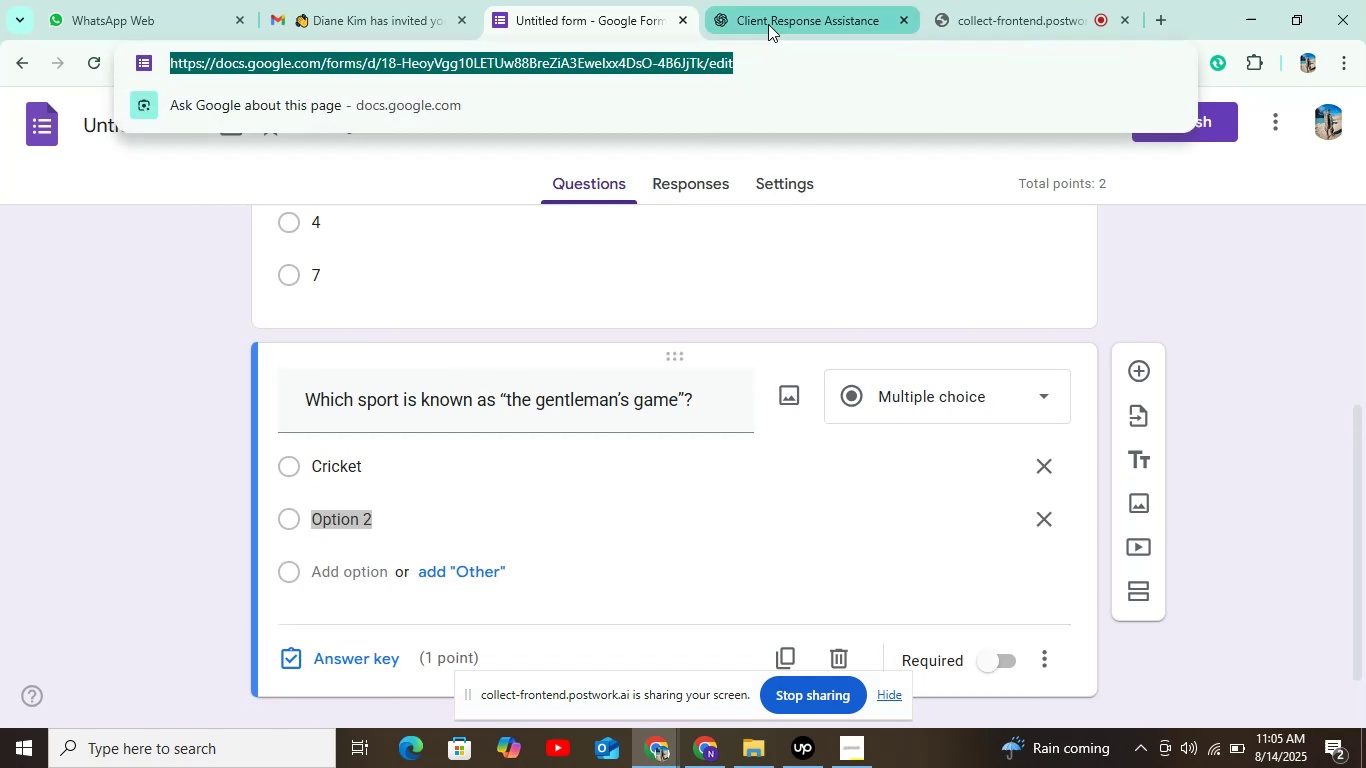 
left_click([769, 21])
 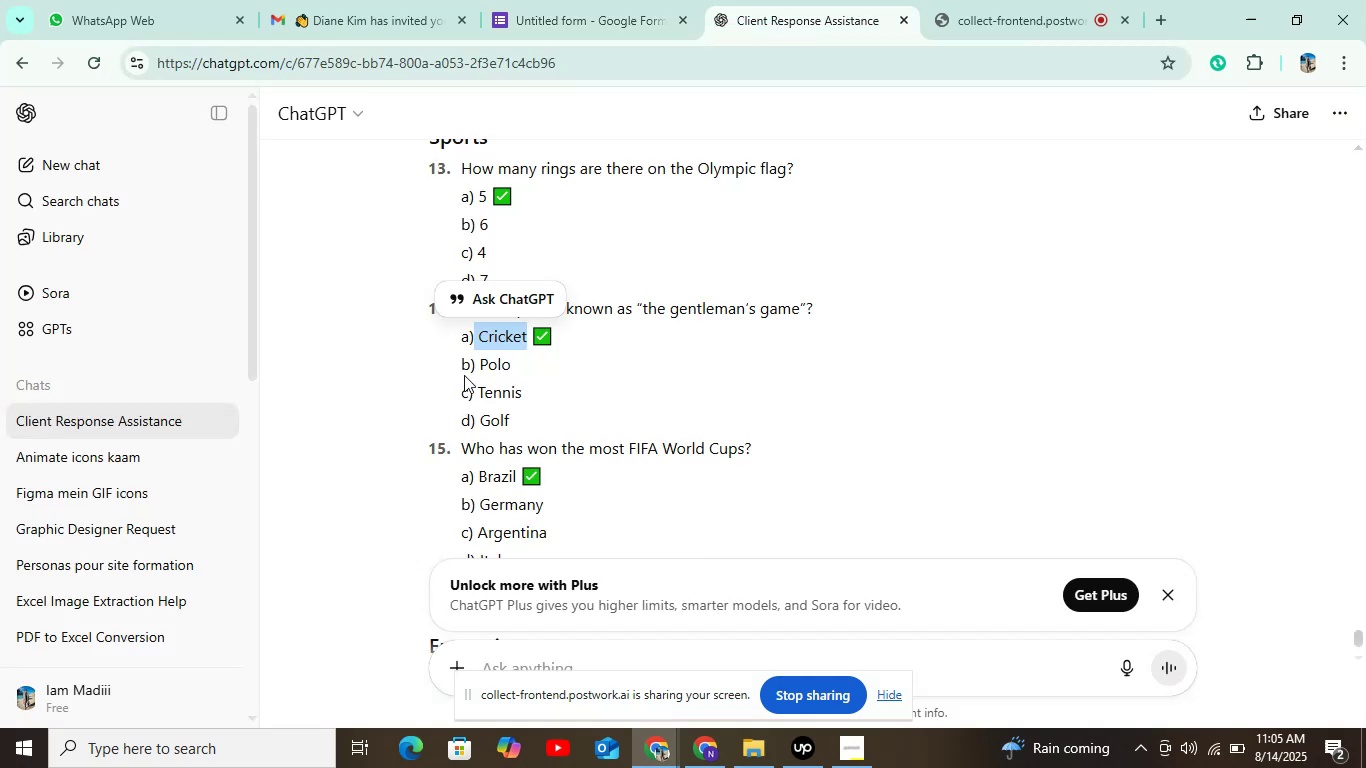 
left_click_drag(start_coordinate=[478, 365], to_coordinate=[522, 365])
 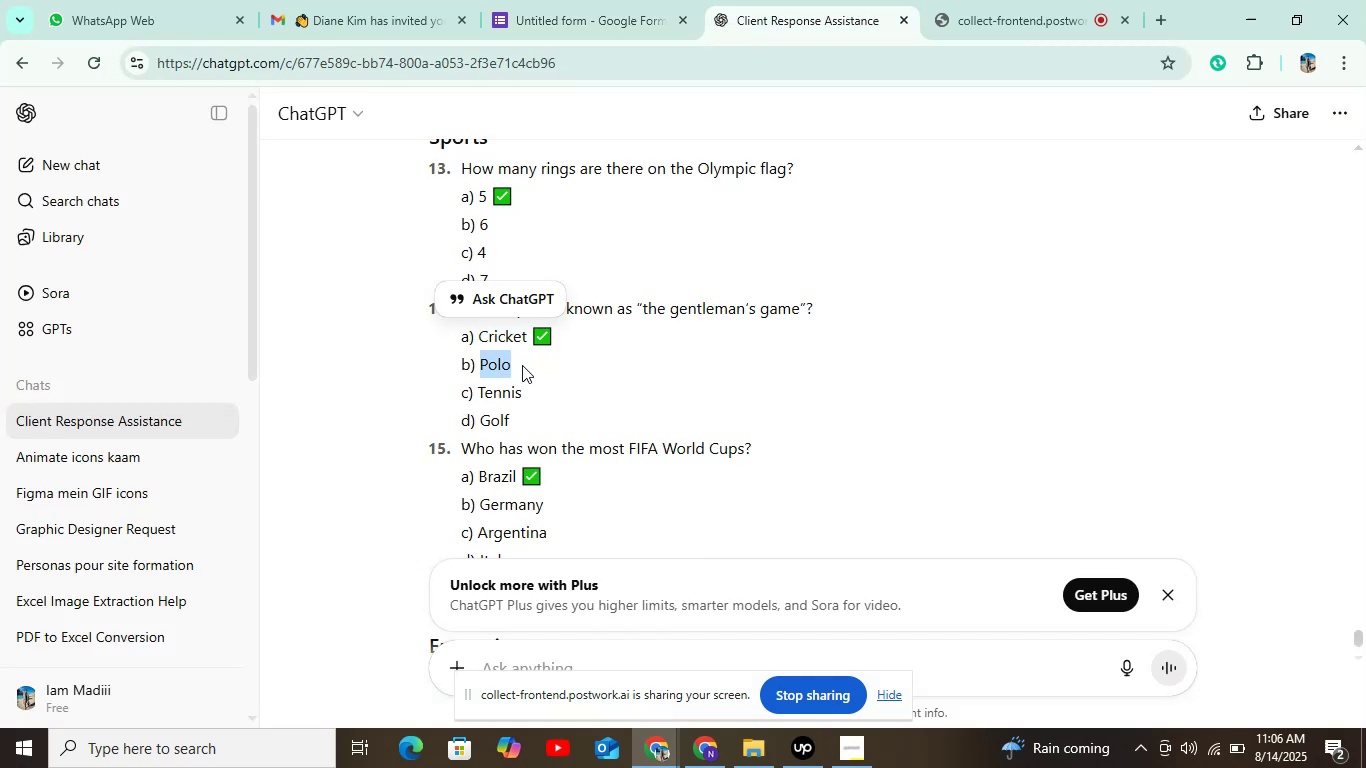 
key(Control+V)
 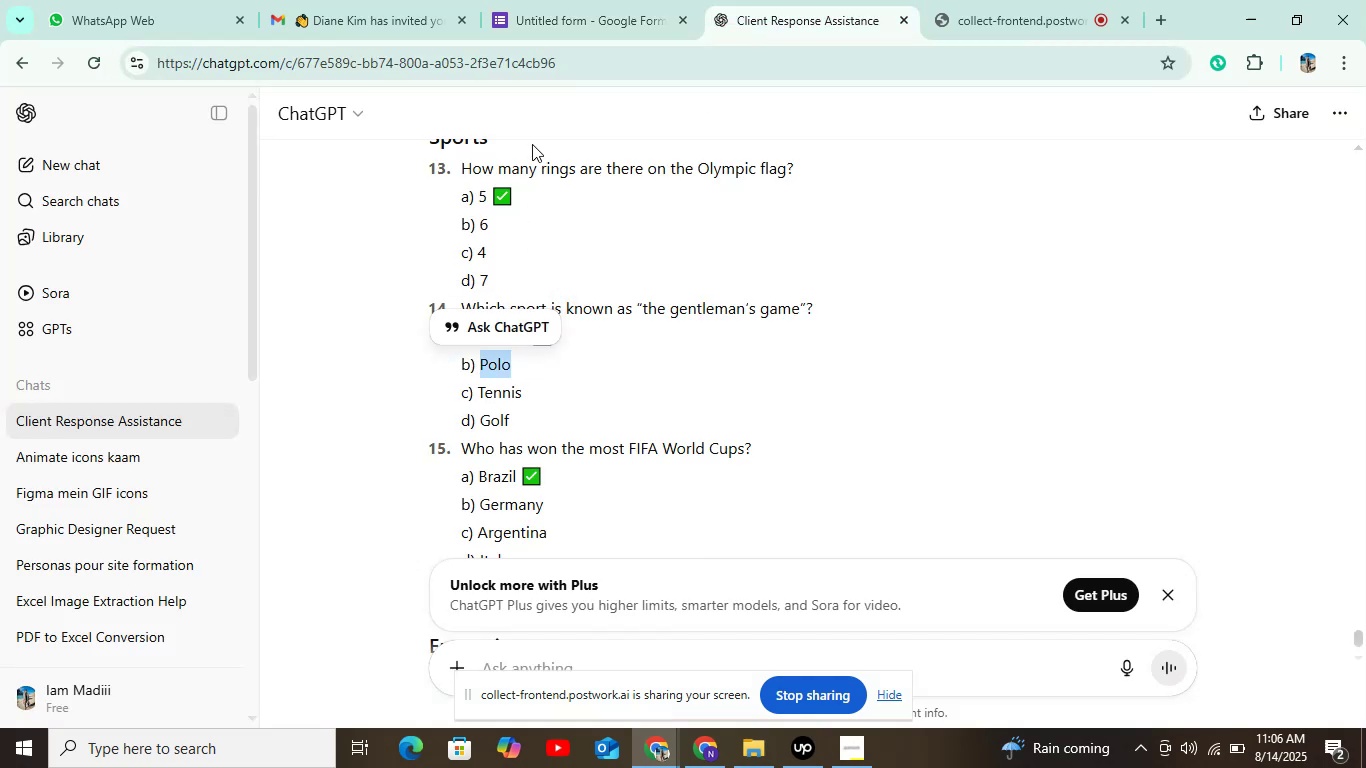 
key(Control+C)
 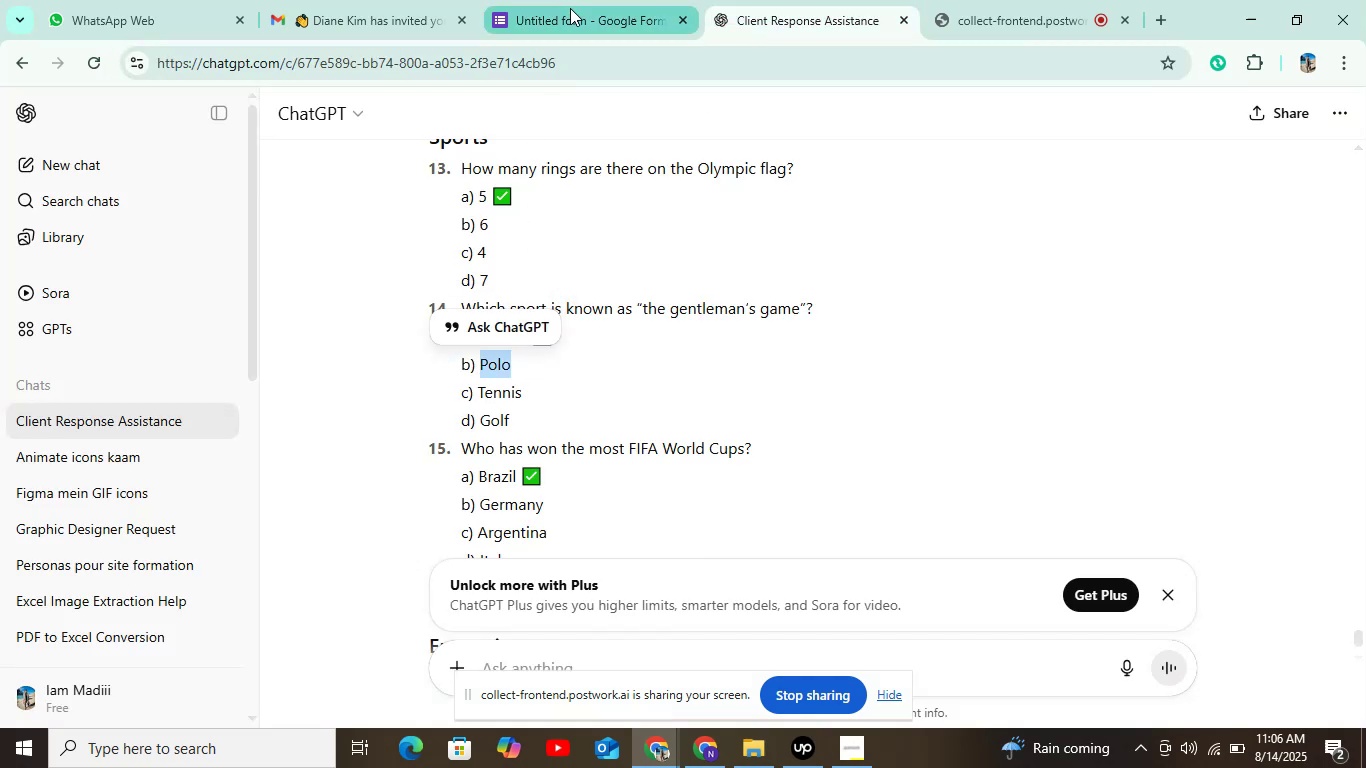 
left_click([569, 18])
 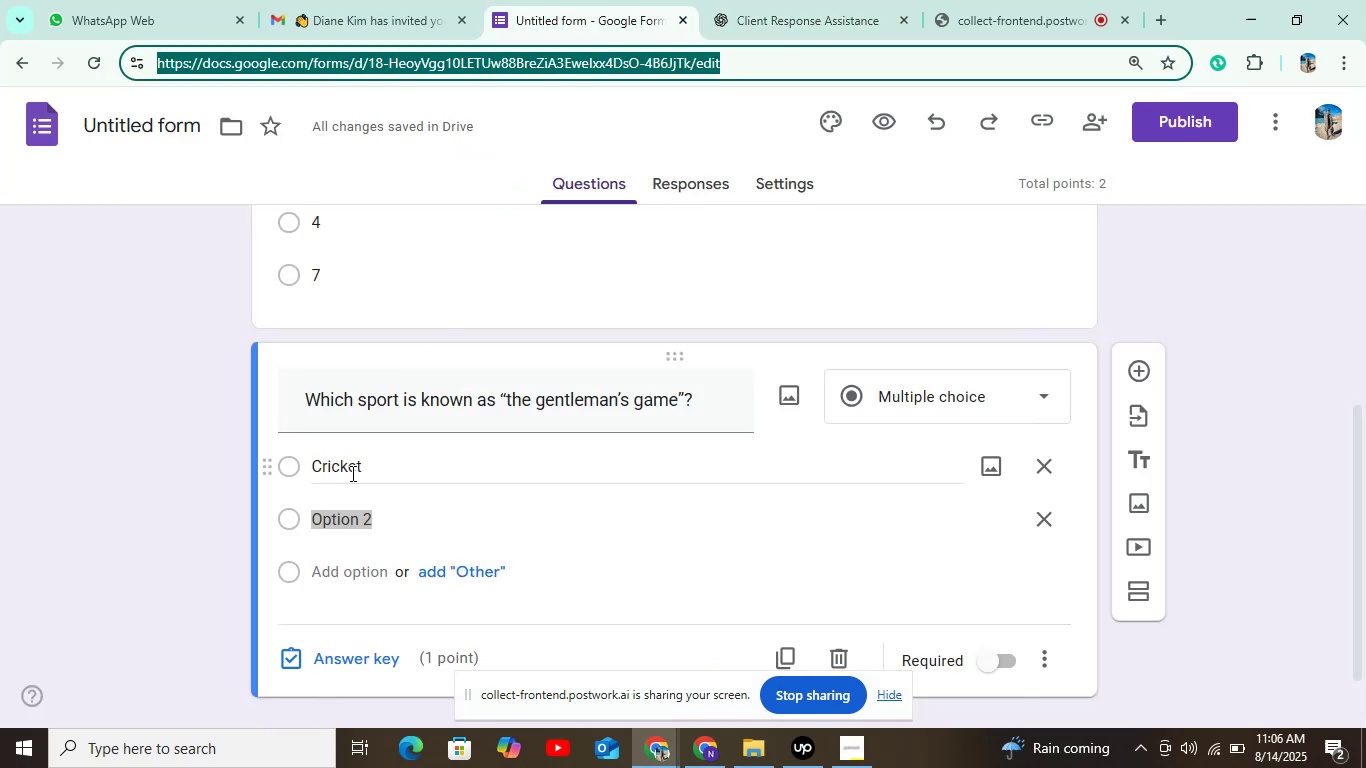 
key(Control+V)
 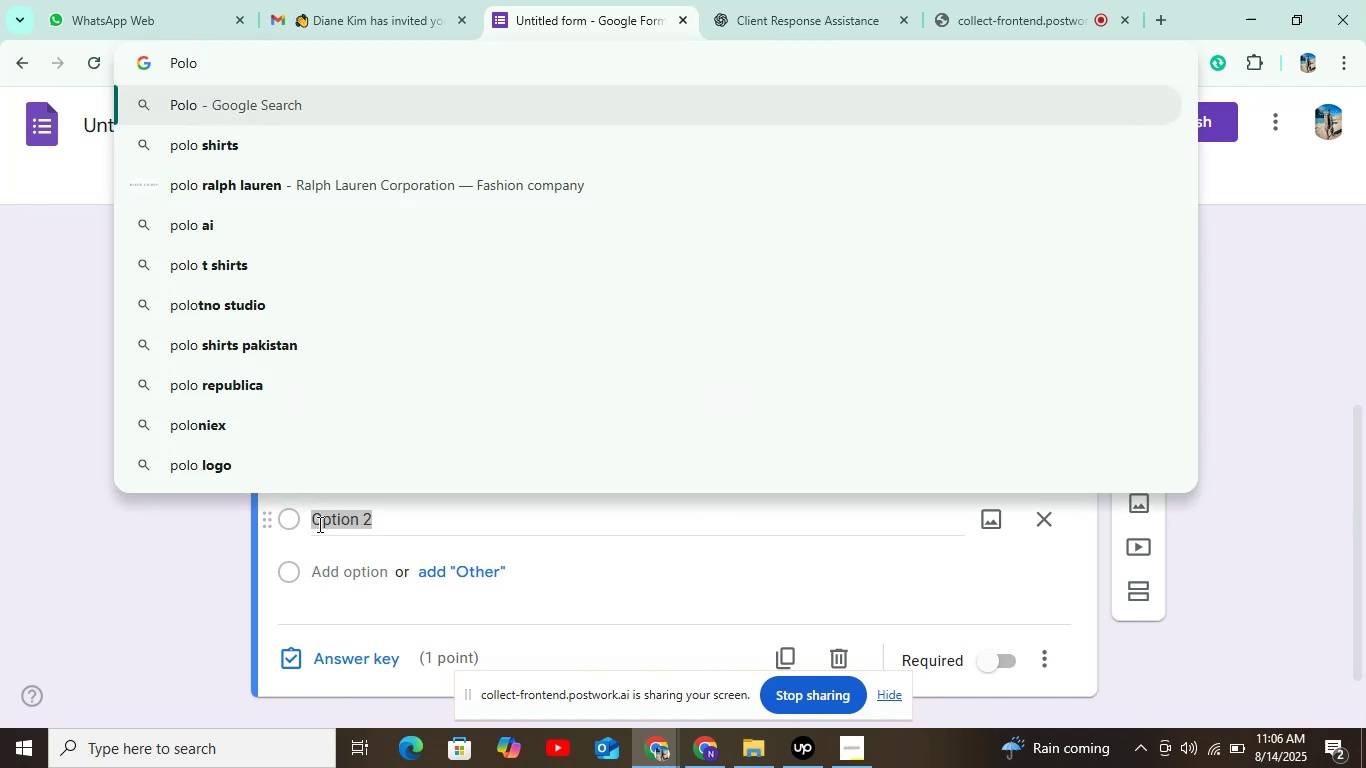 
left_click([172, 551])
 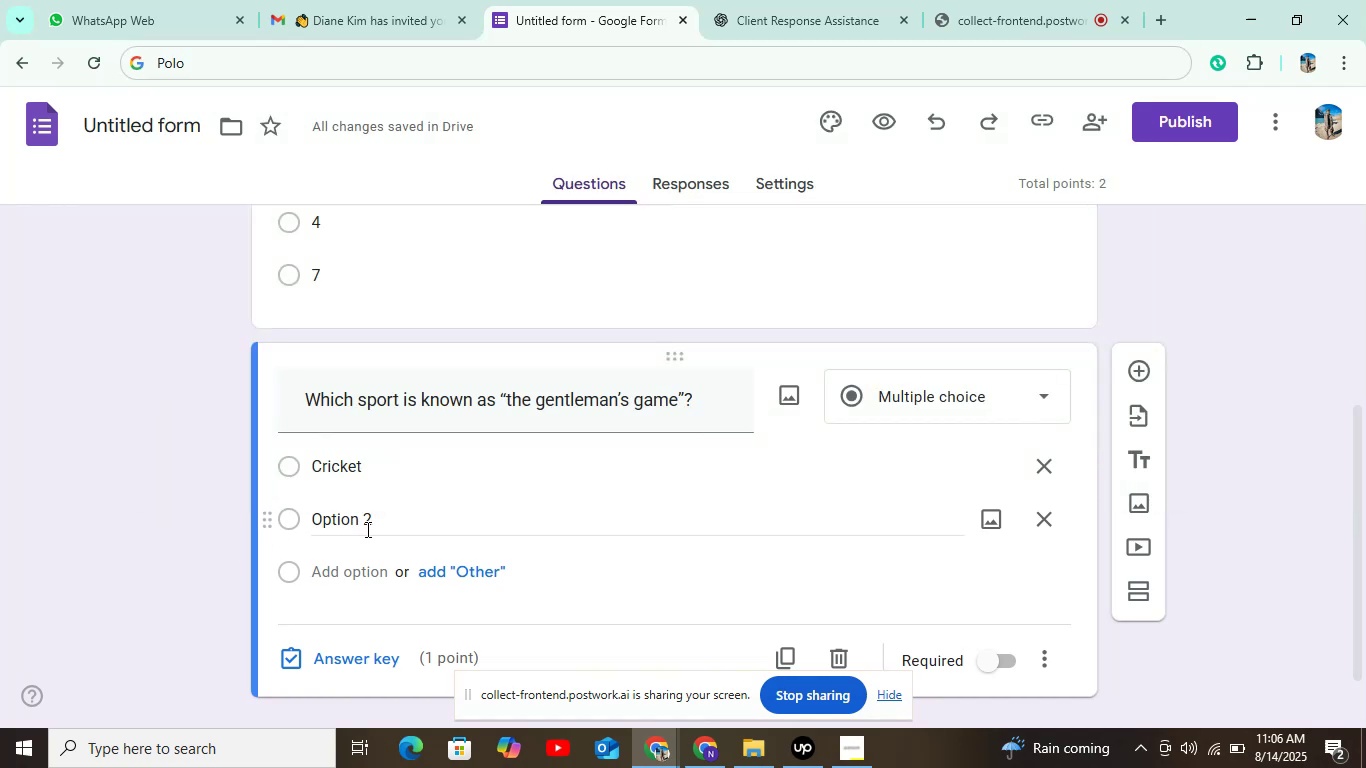 
left_click([368, 517])
 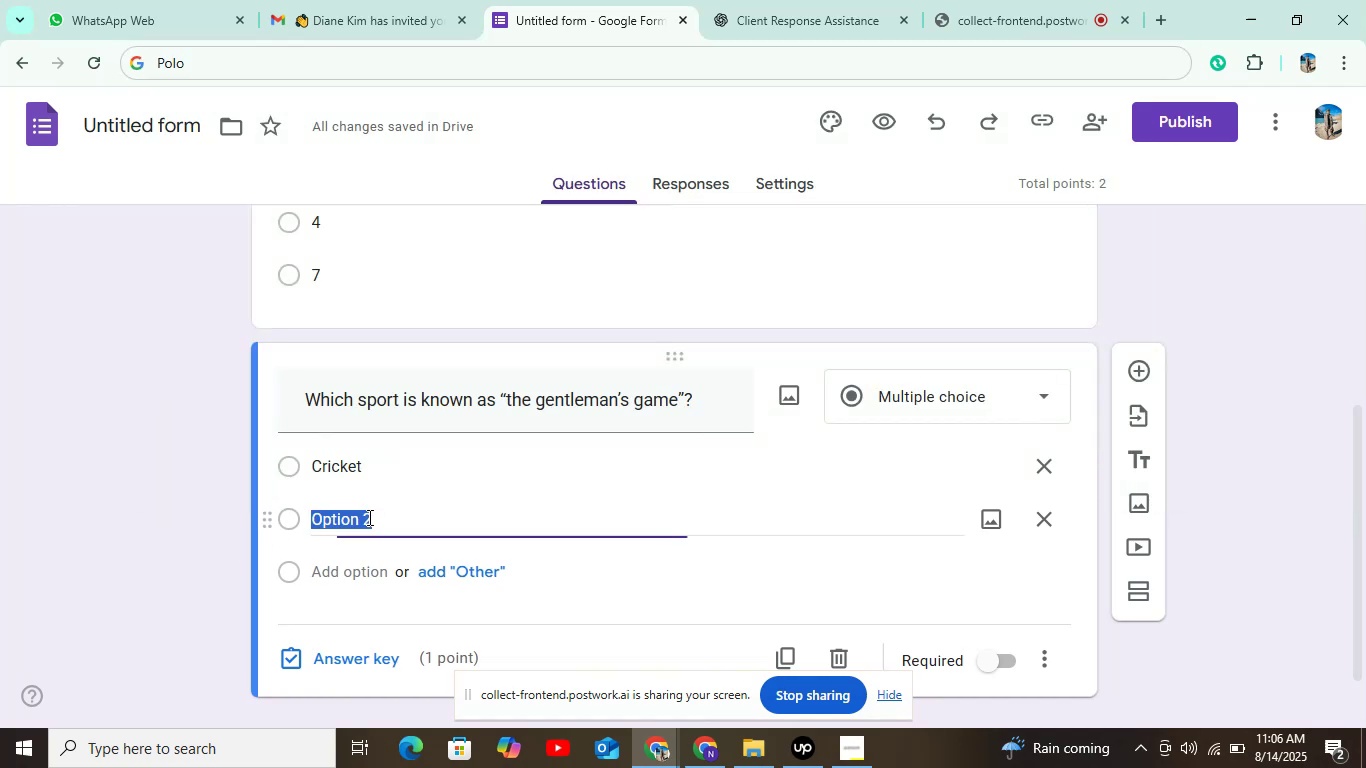 
key(Control+V)
 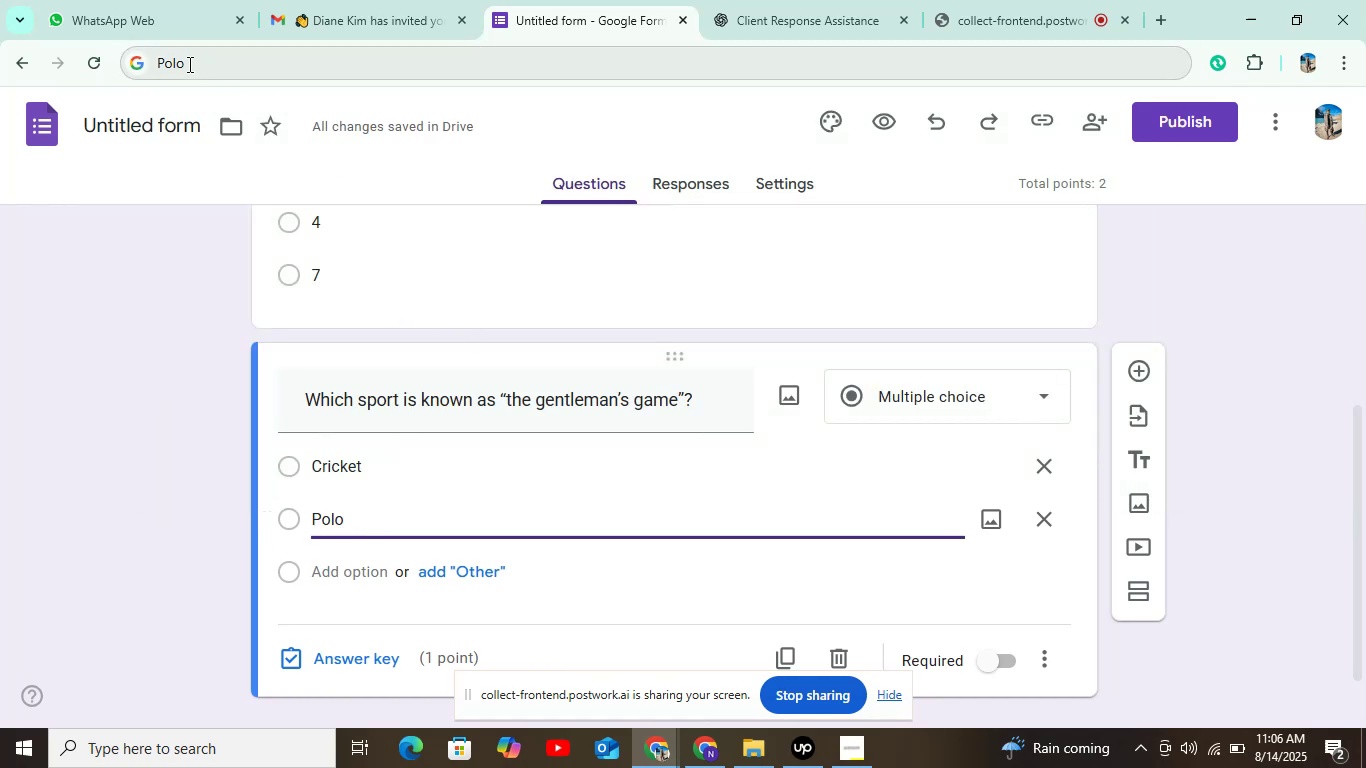 
left_click([188, 64])
 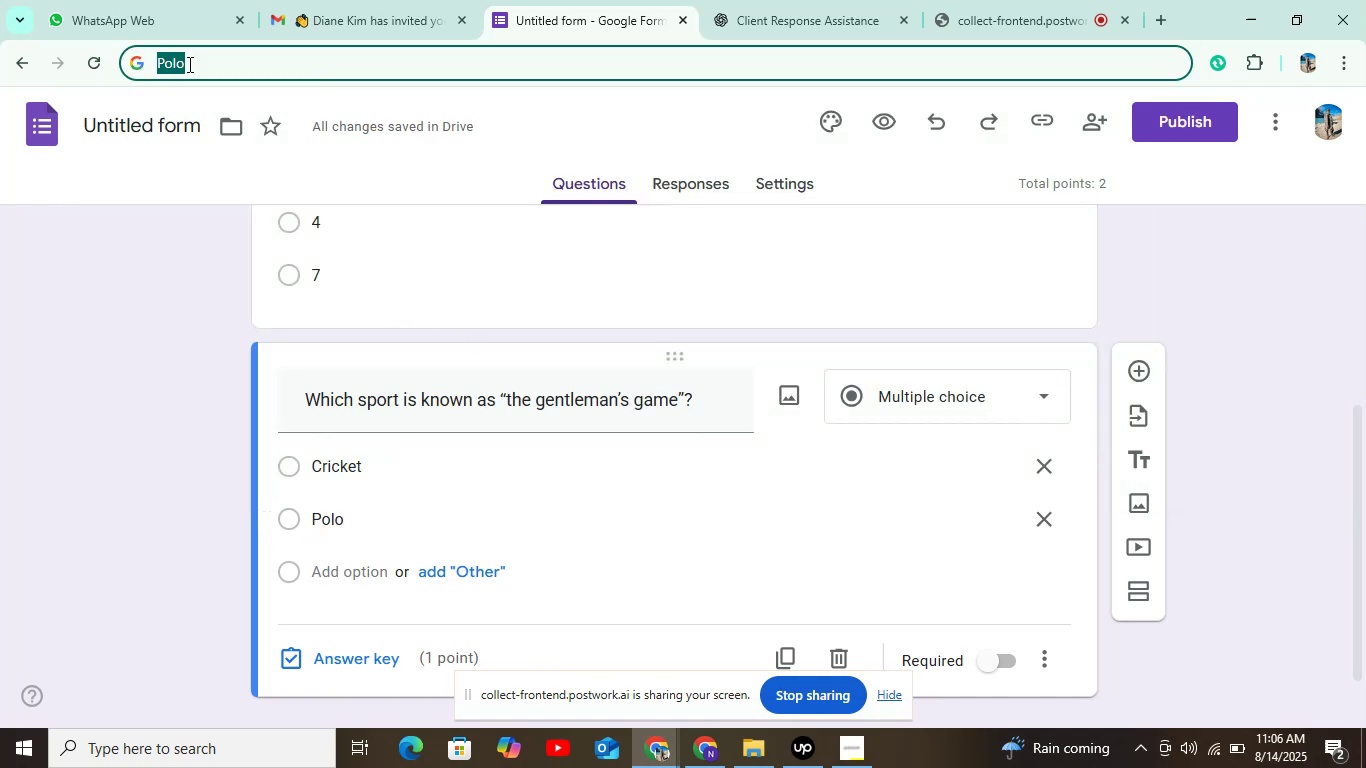 
key(Backspace)
 